 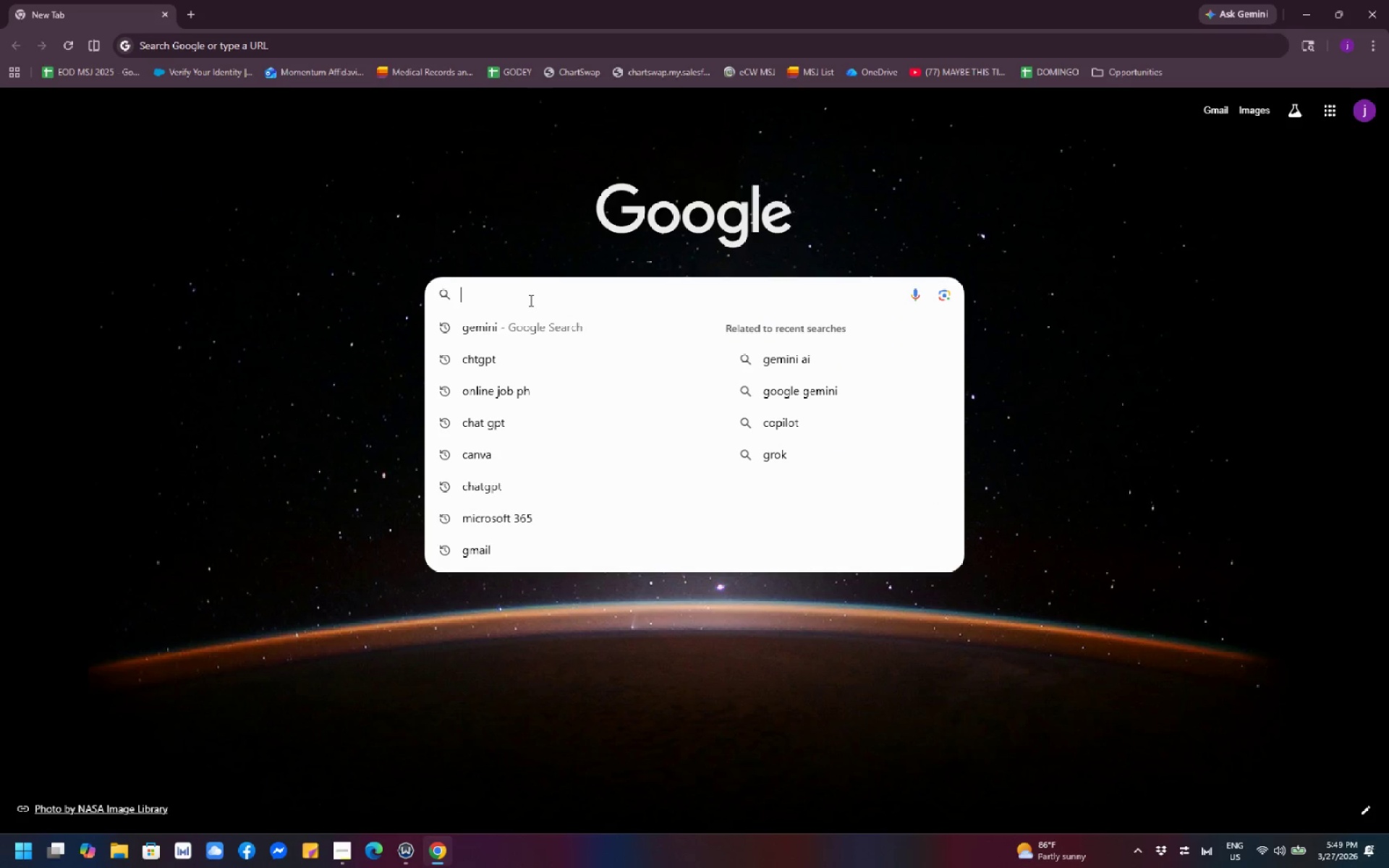 
type(google)
 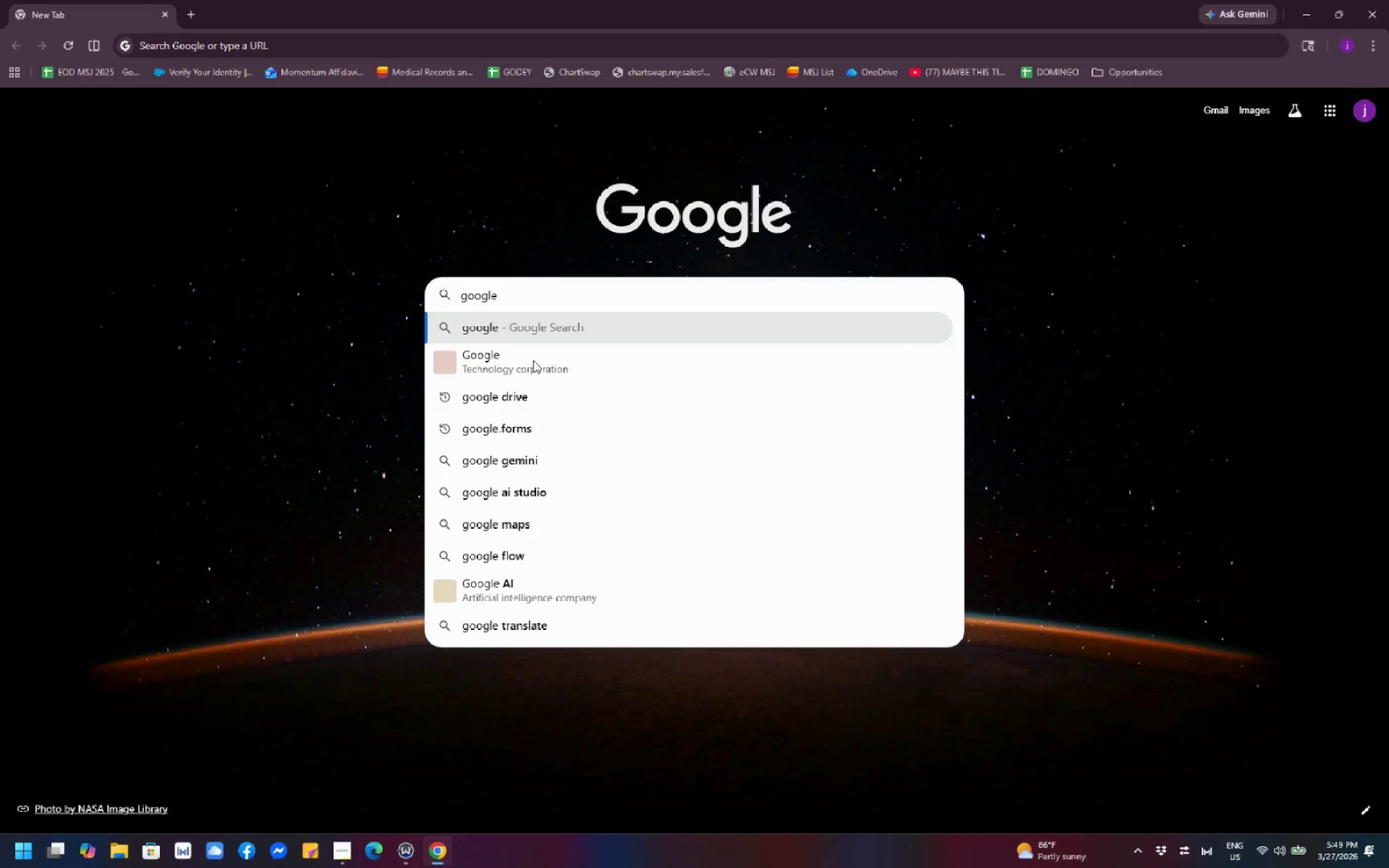 
left_click([525, 402])
 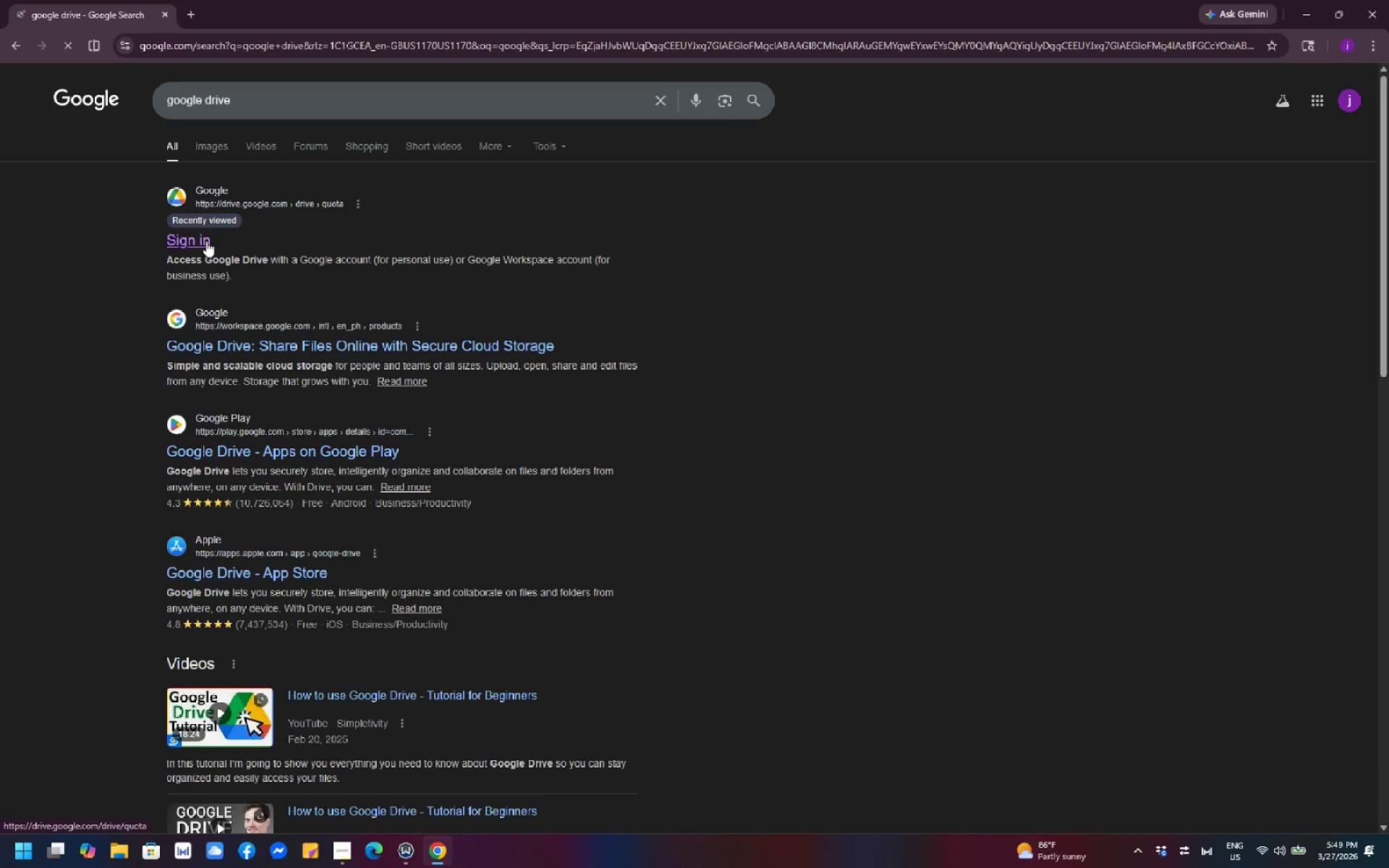 
left_click([206, 241])
 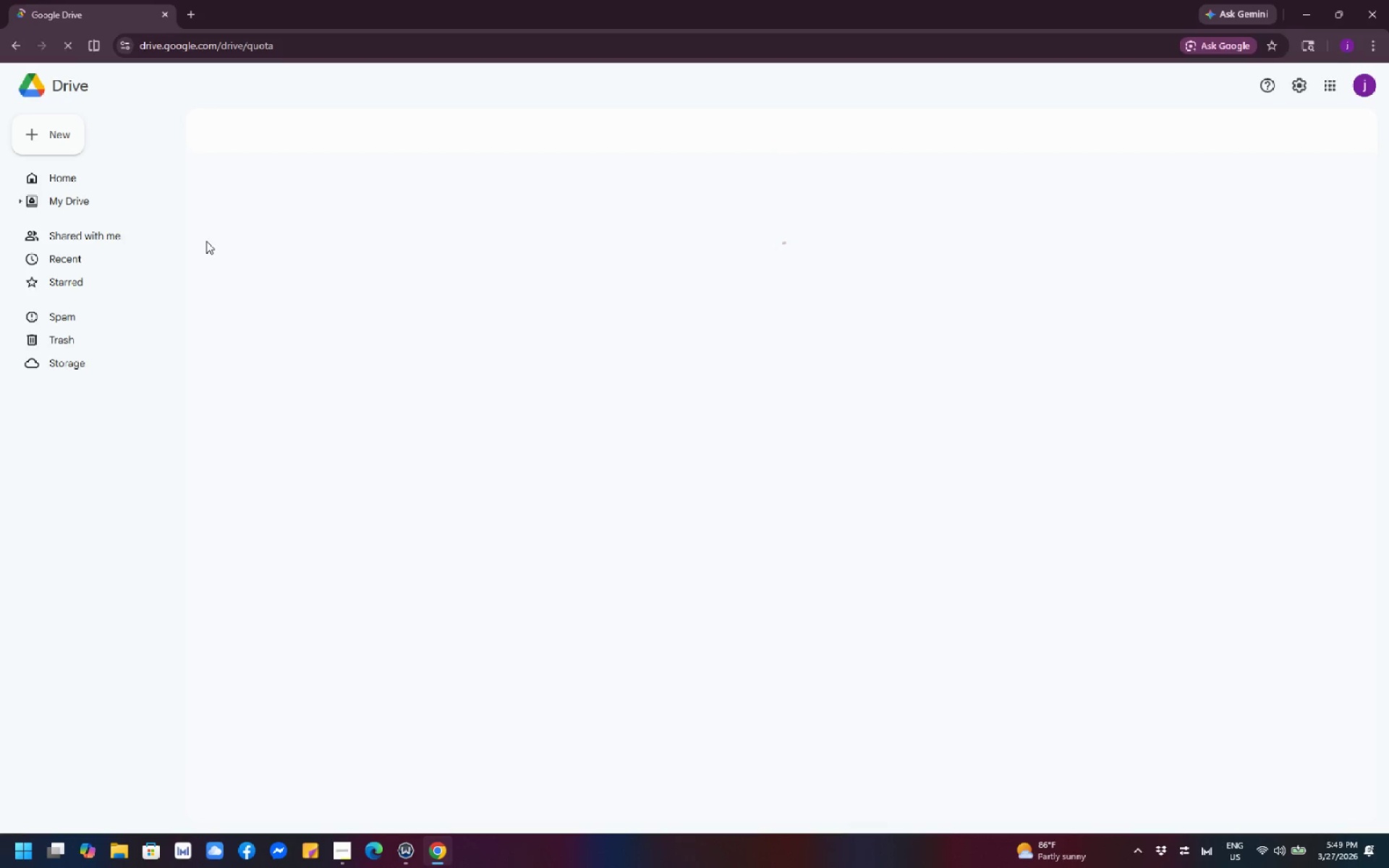 
wait(6.84)
 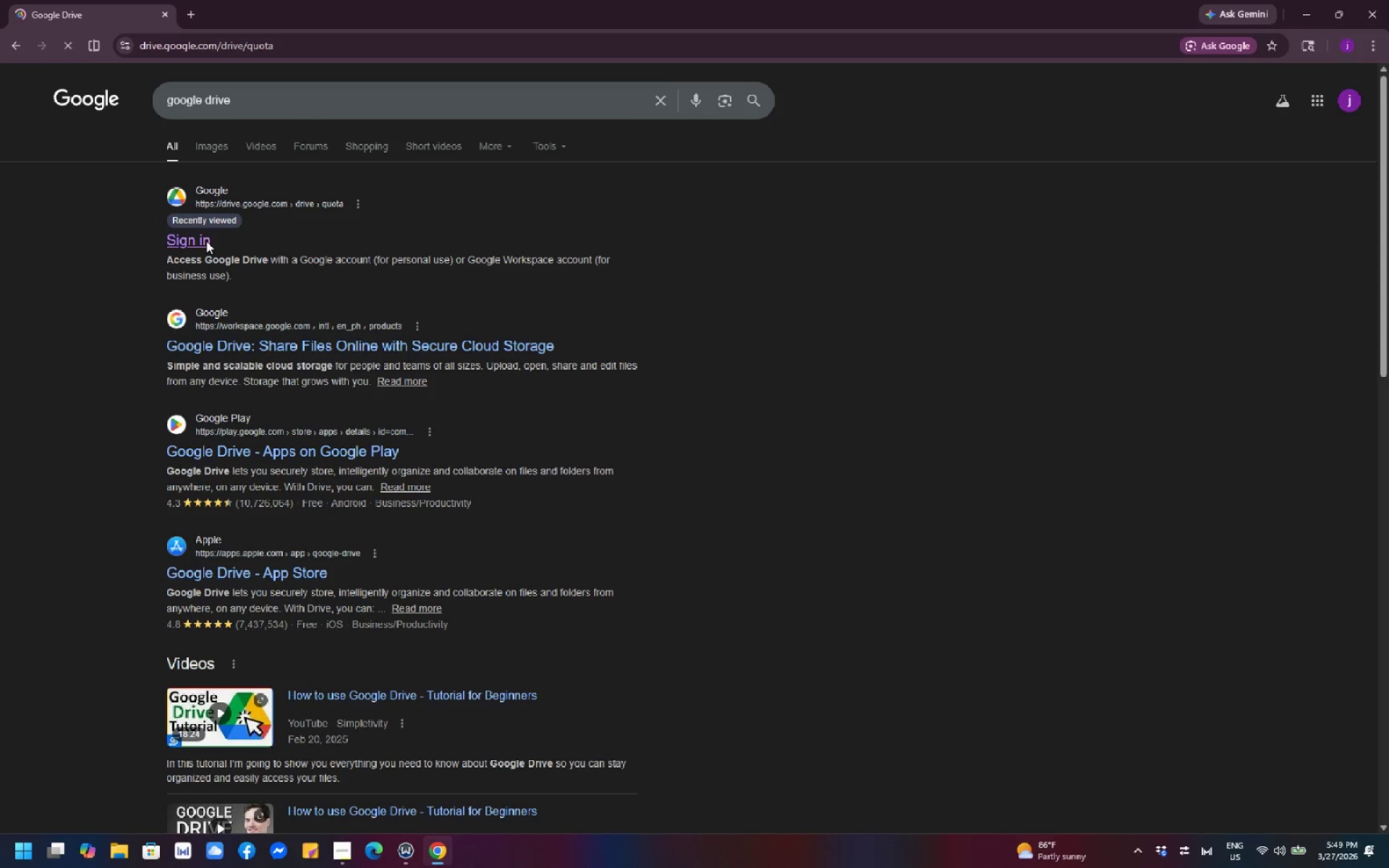 
mouse_move([248, 255])
 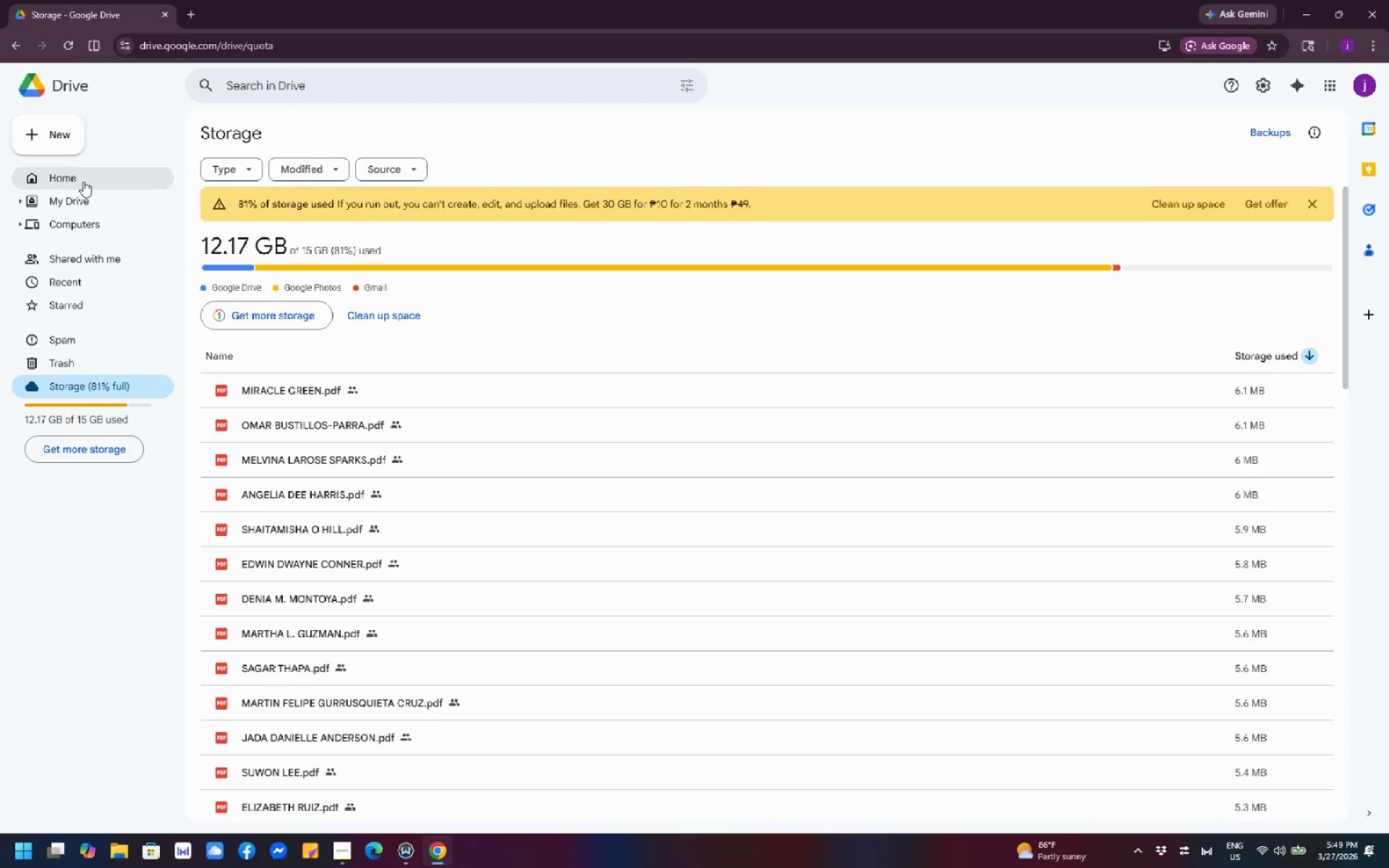 
wait(9.78)
 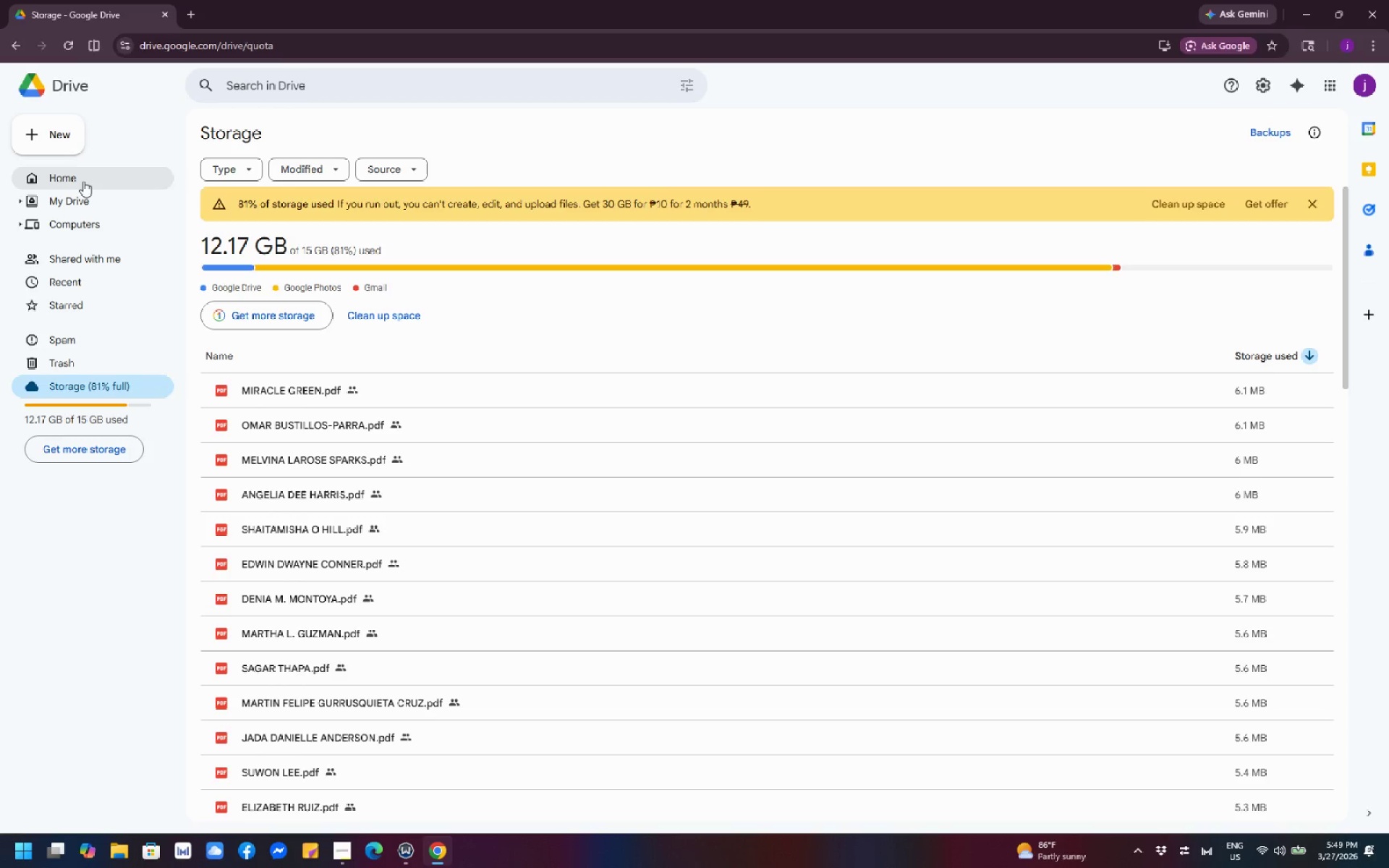 
left_click([69, 147])
 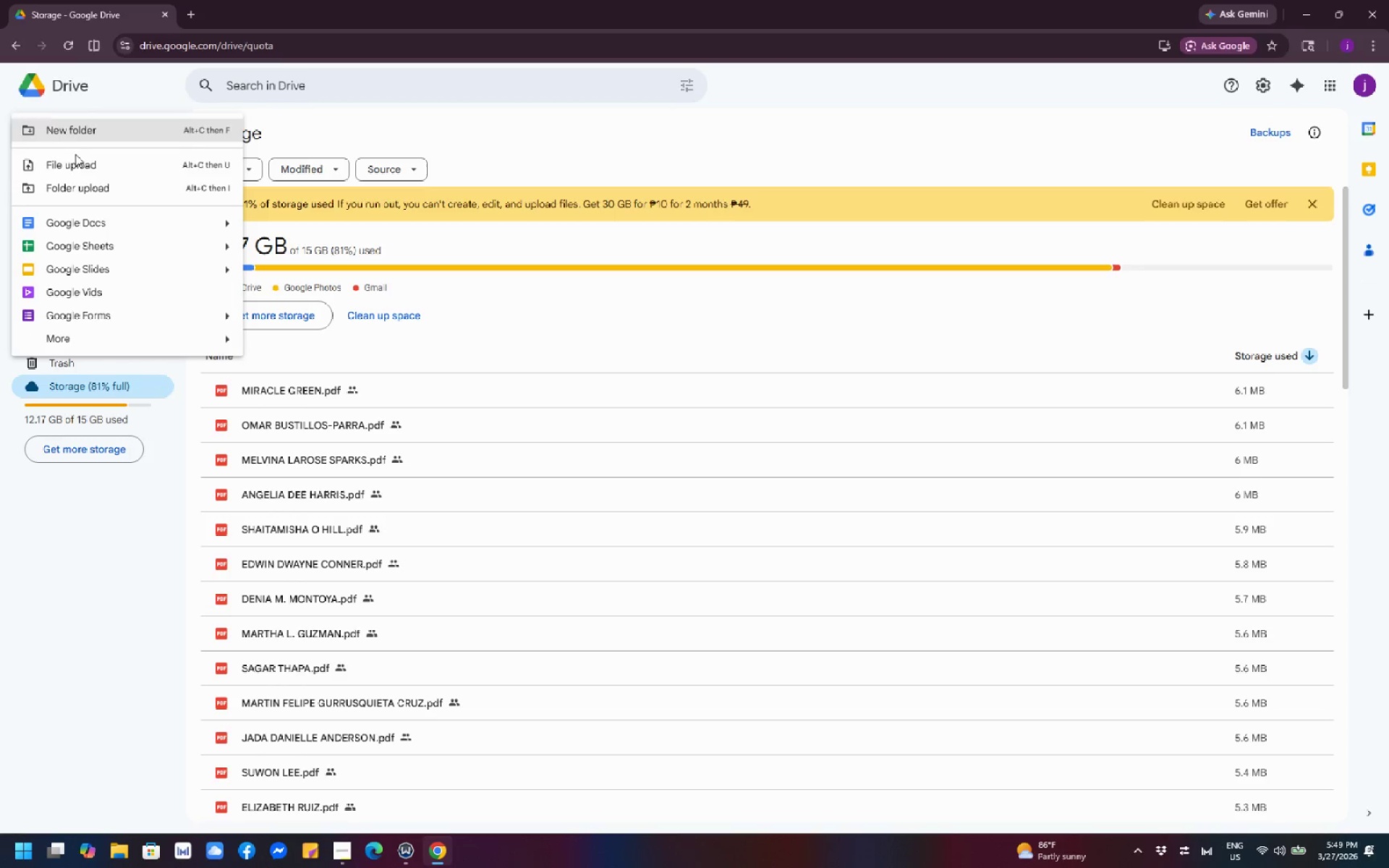 
left_click([106, 129])
 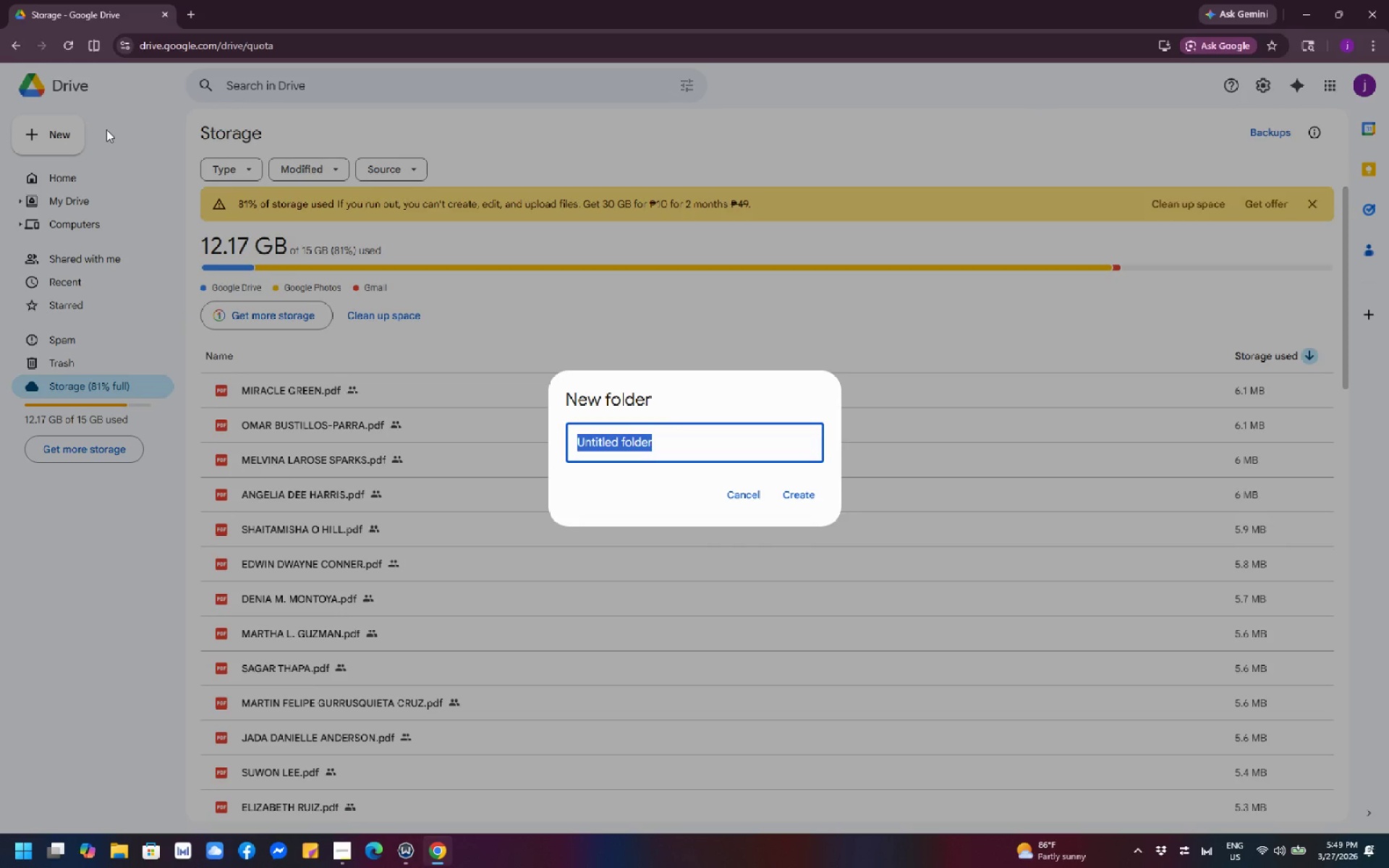 
wait(11.02)
 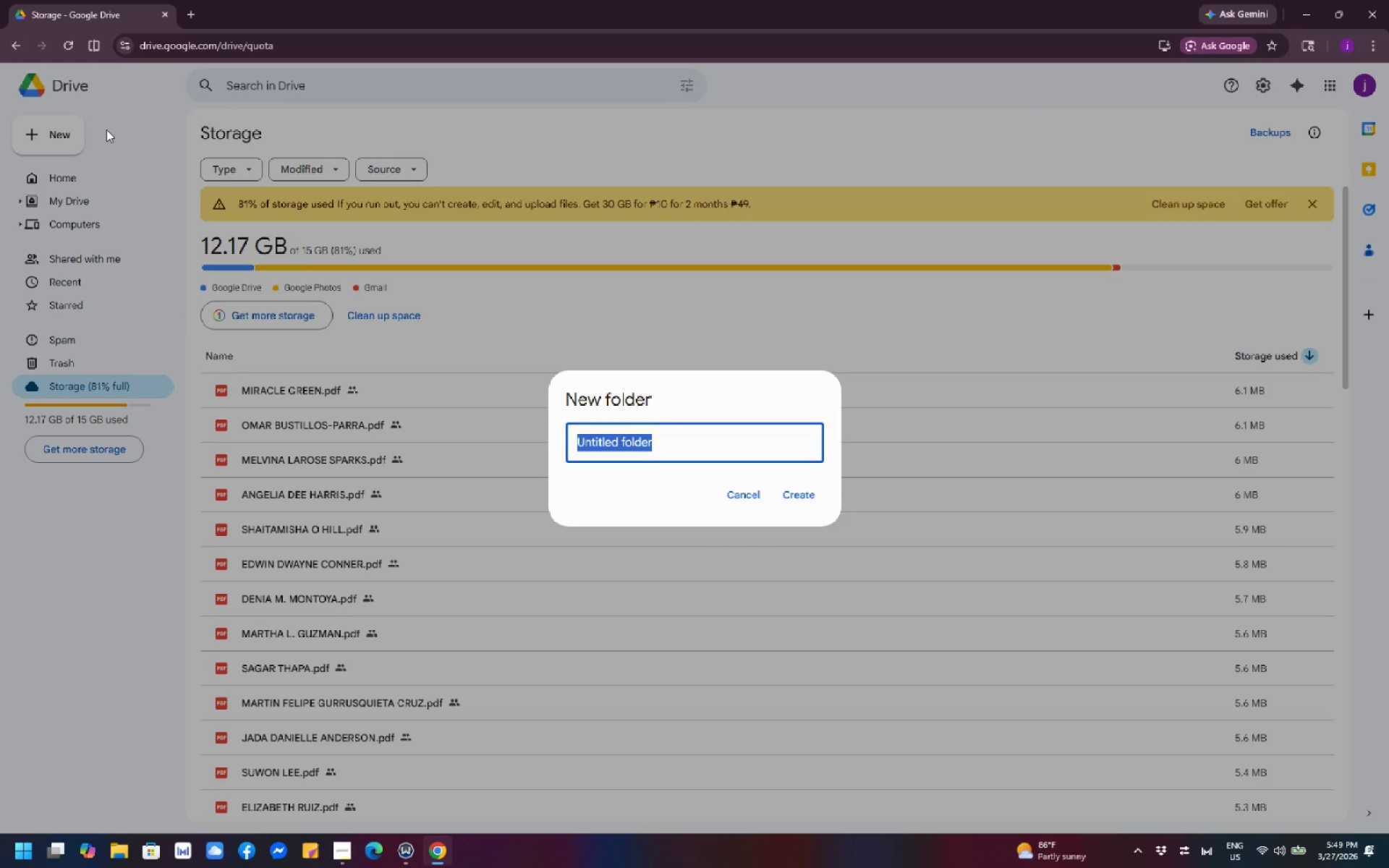 
left_click([706, 441])
 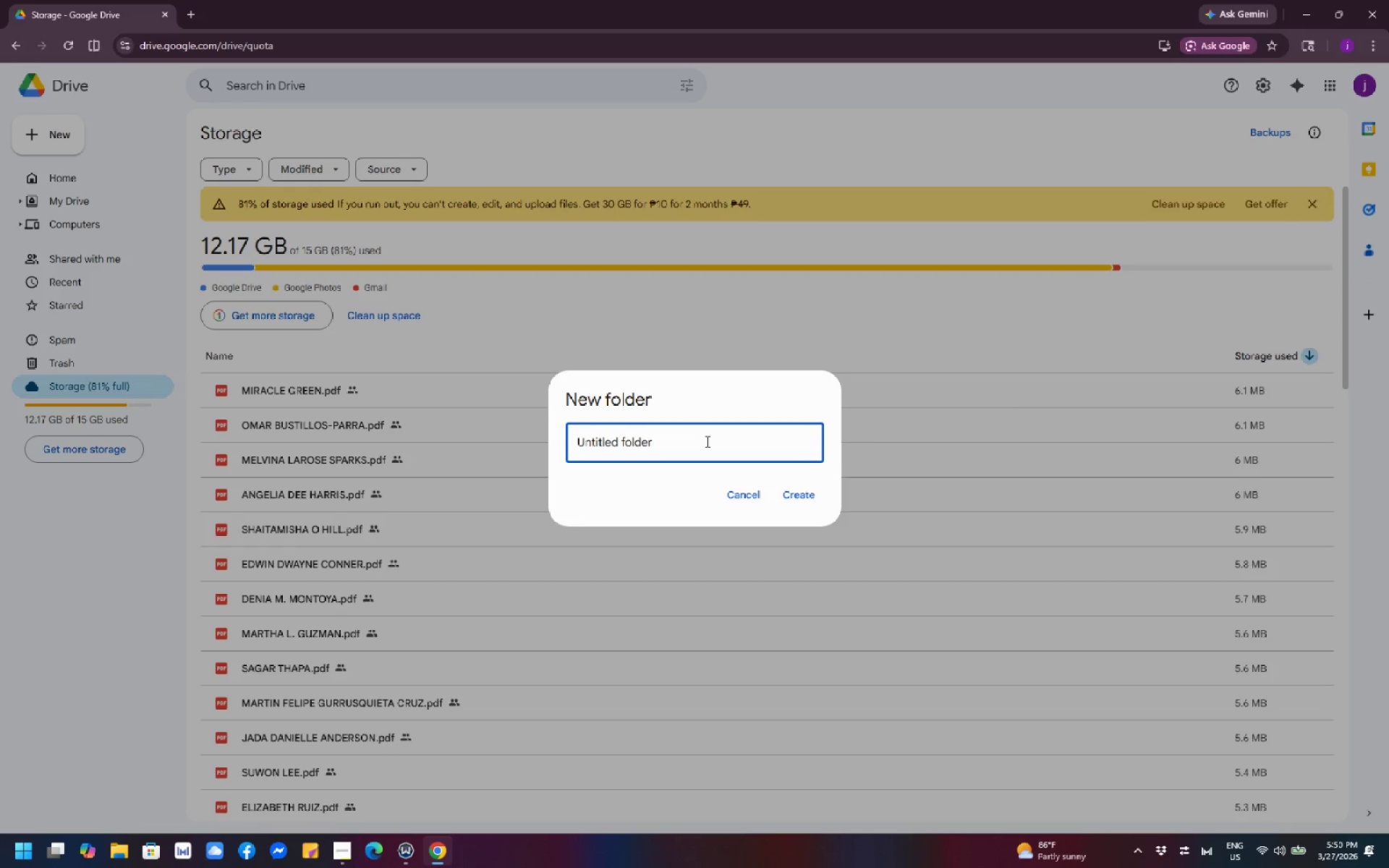 
key(Control+A)
 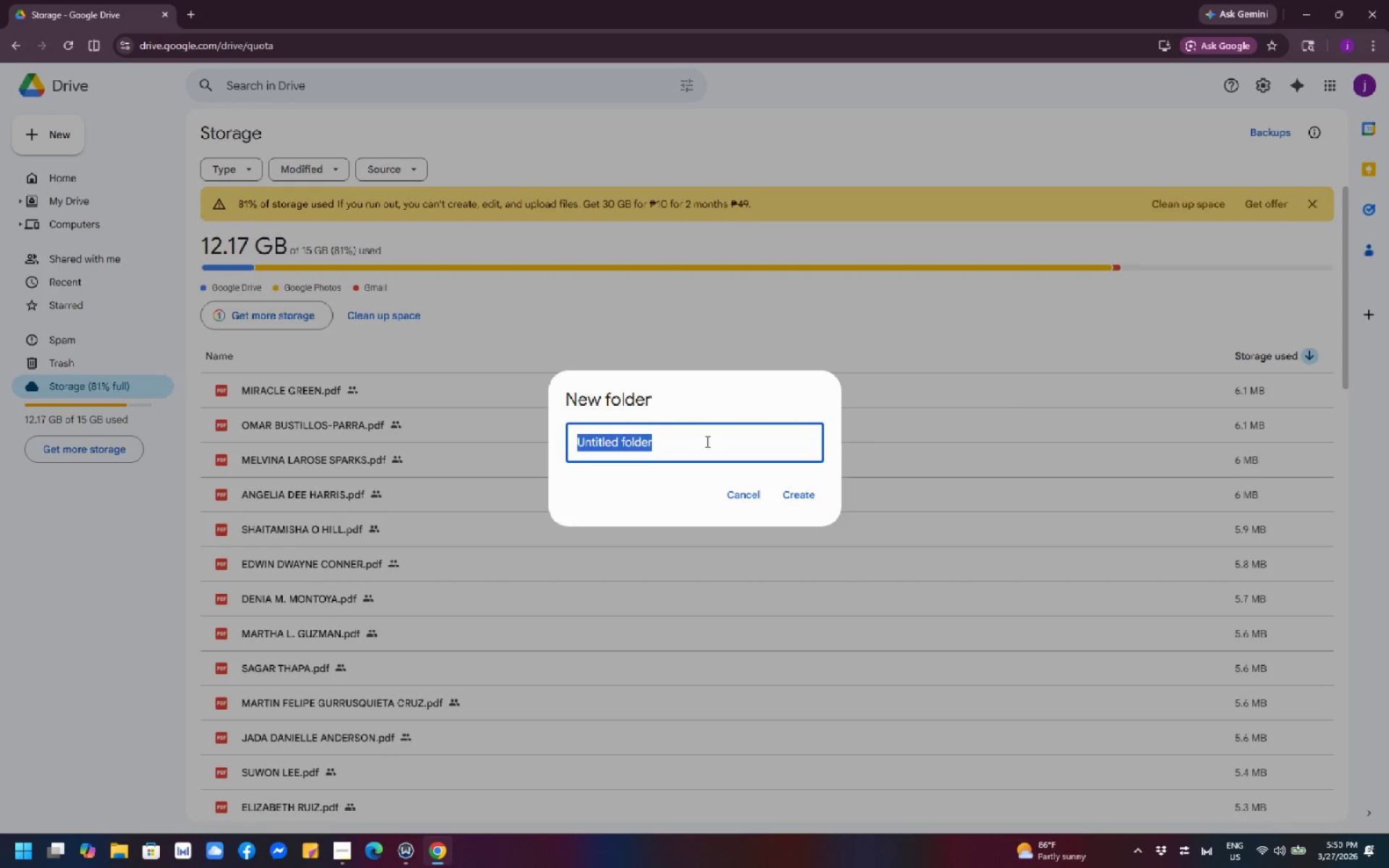 
type(o)
key(Backspace)
type(IN)
key(Backspace)
key(Backspace)
type(IN)
key(Backspace)
type(ncoming Subm,)
key(Backspace)
 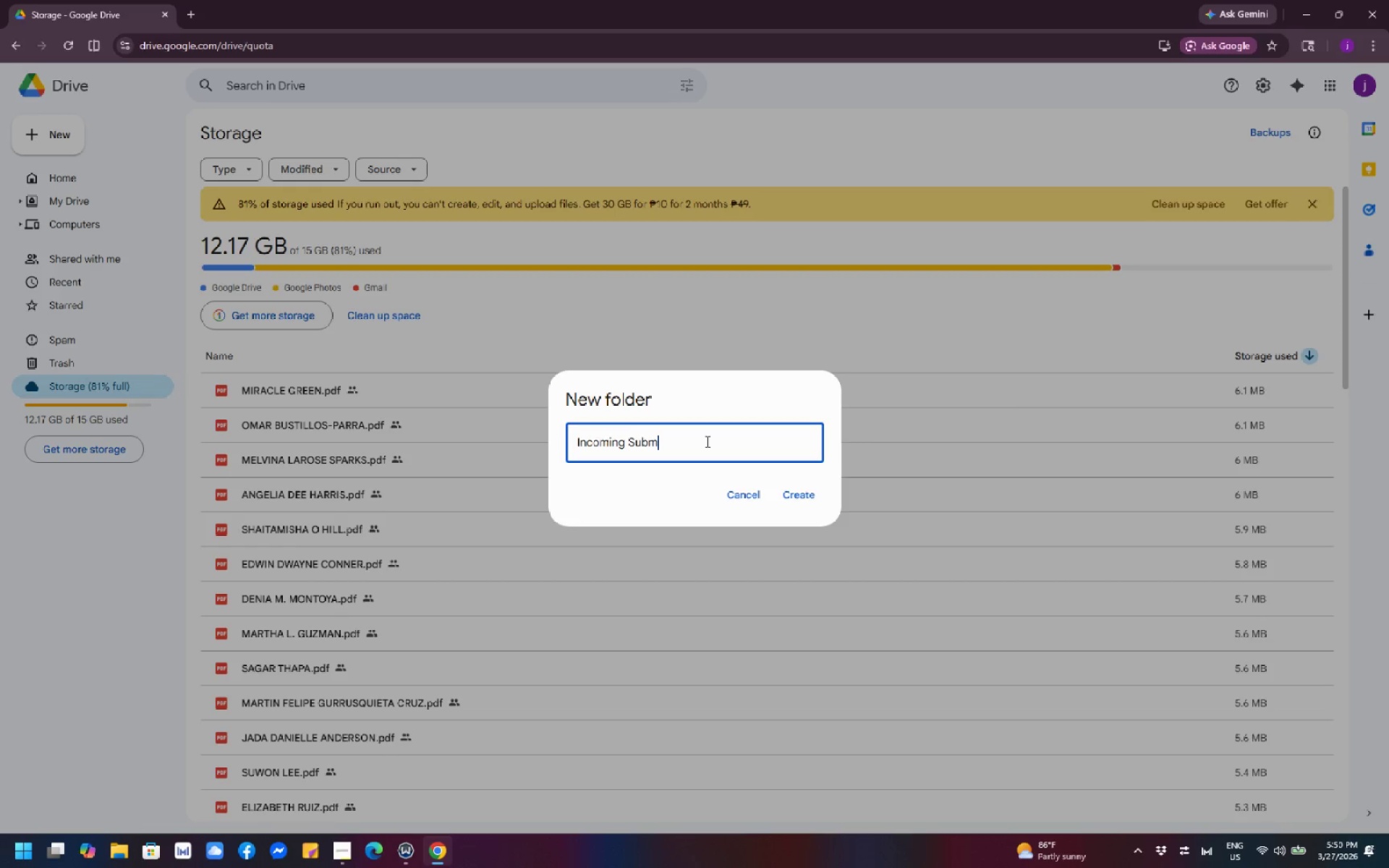 
type(issions)
 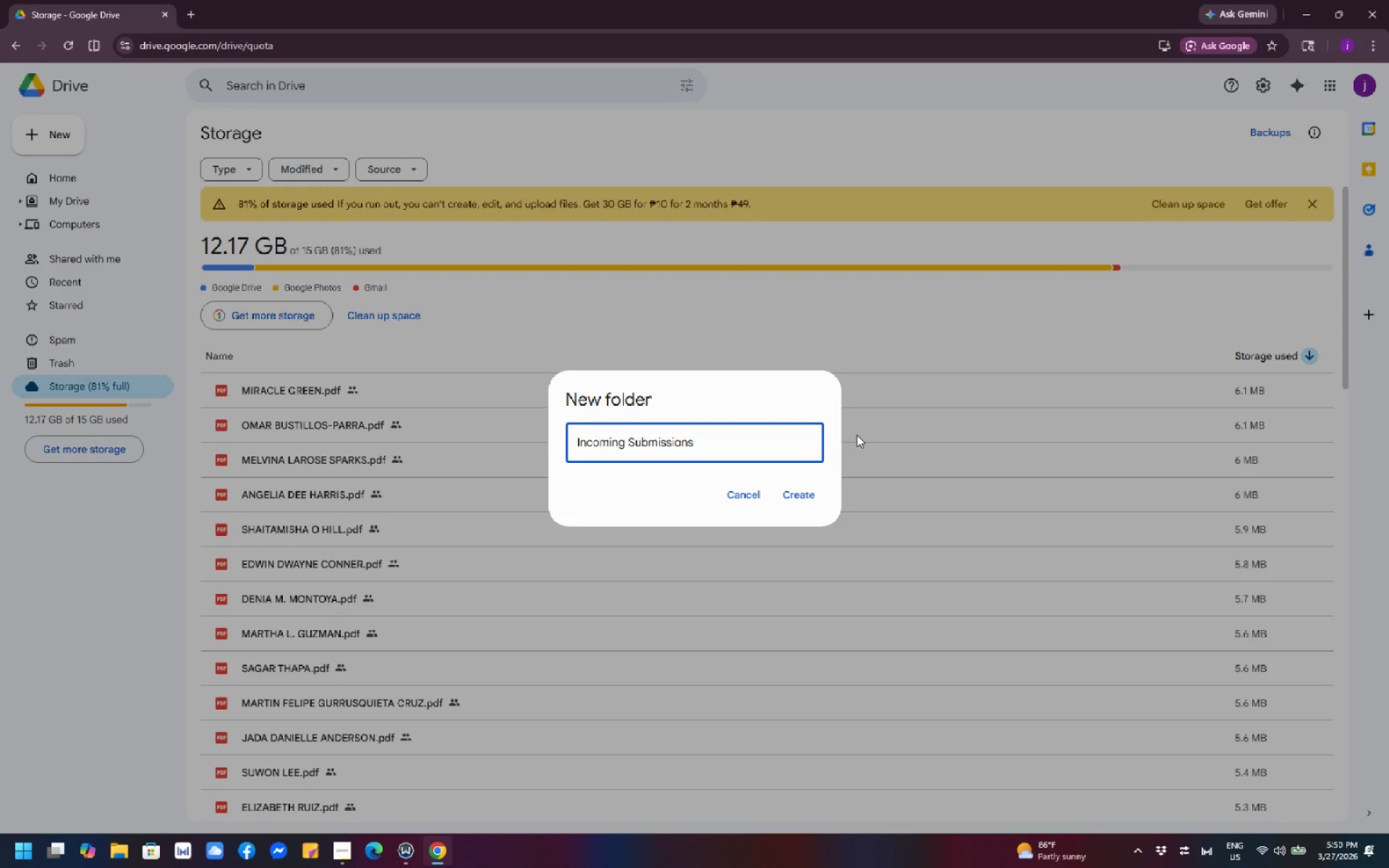 
left_click([809, 490])
 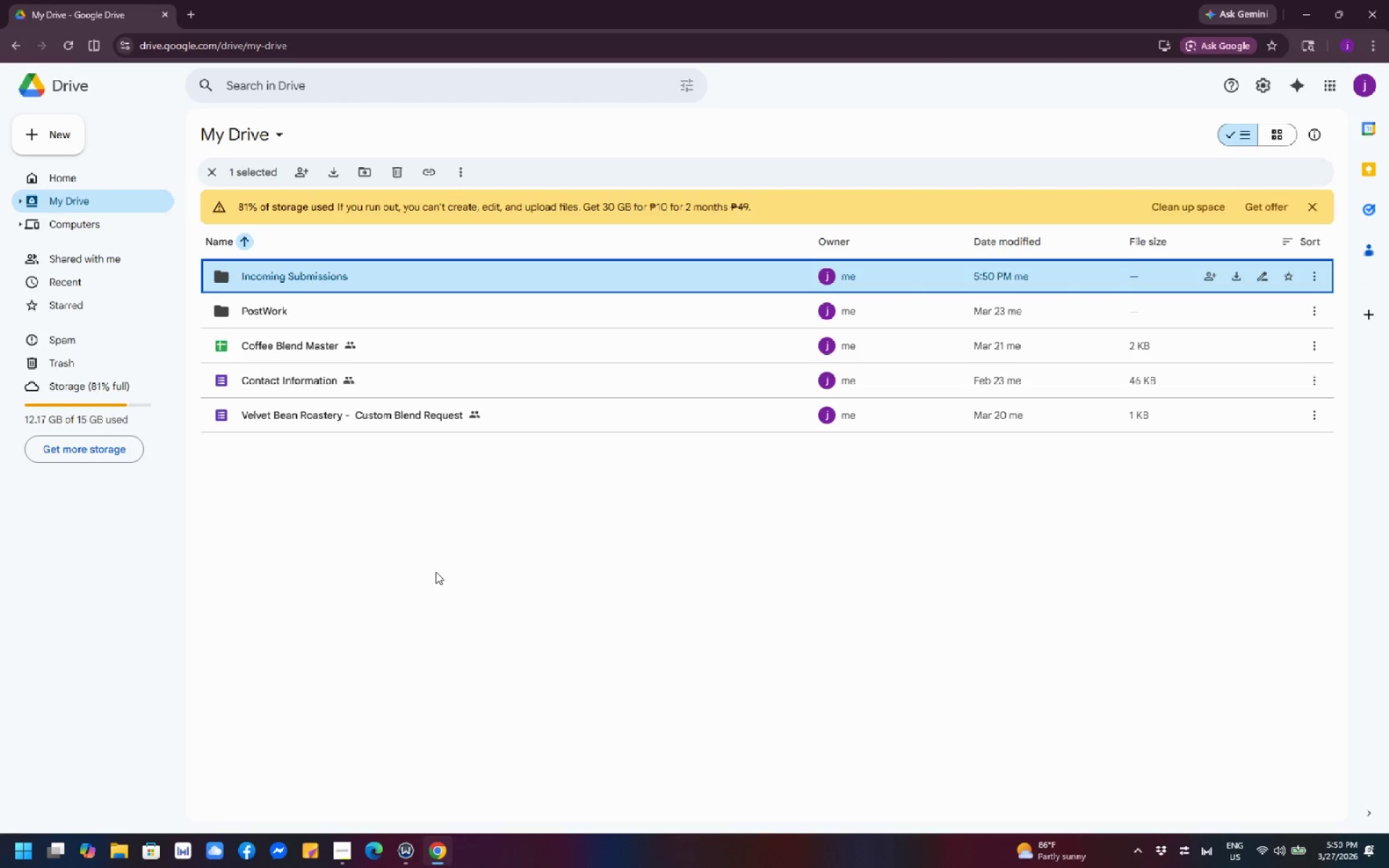 
wait(19.81)
 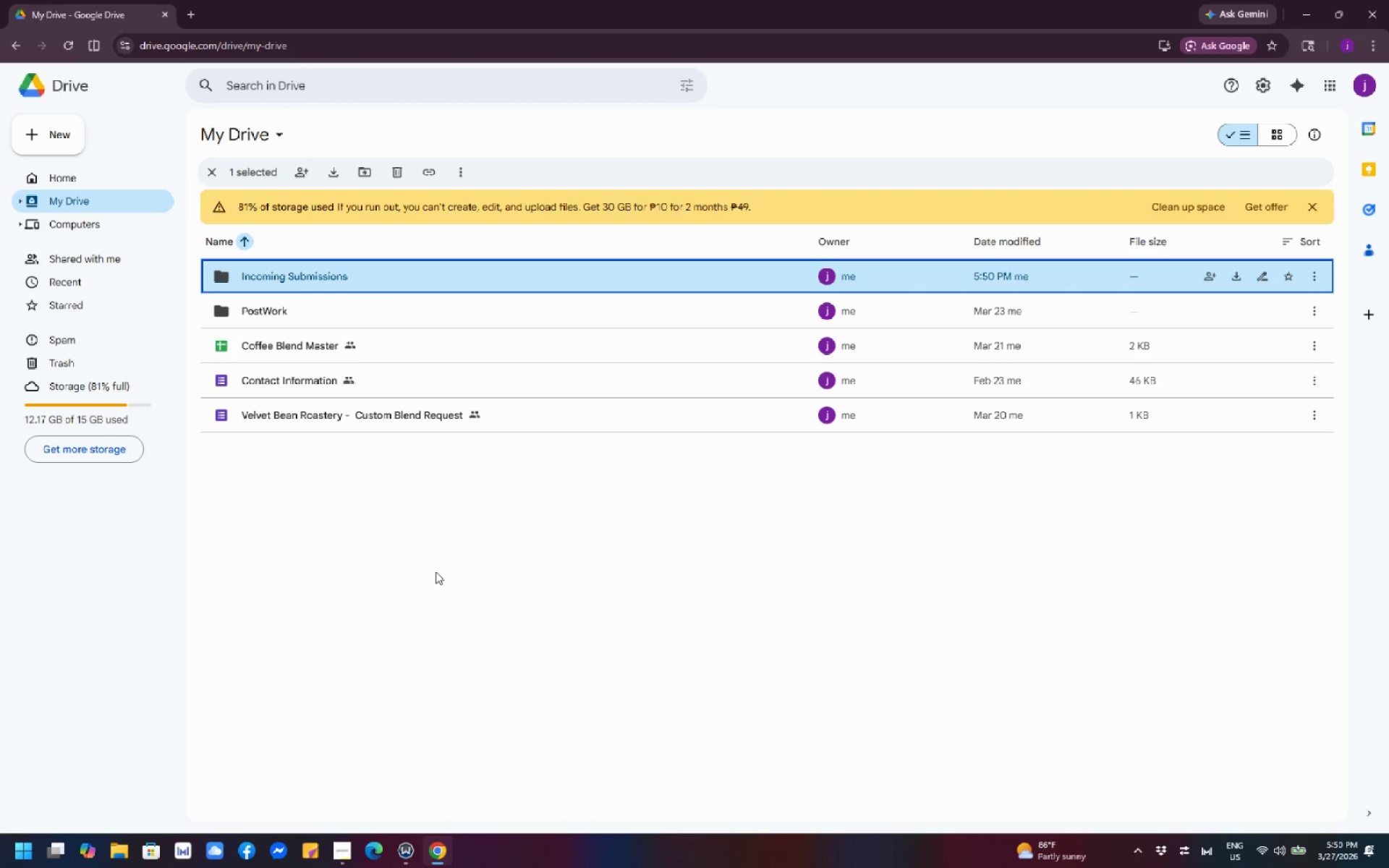 
double_click([346, 318])
 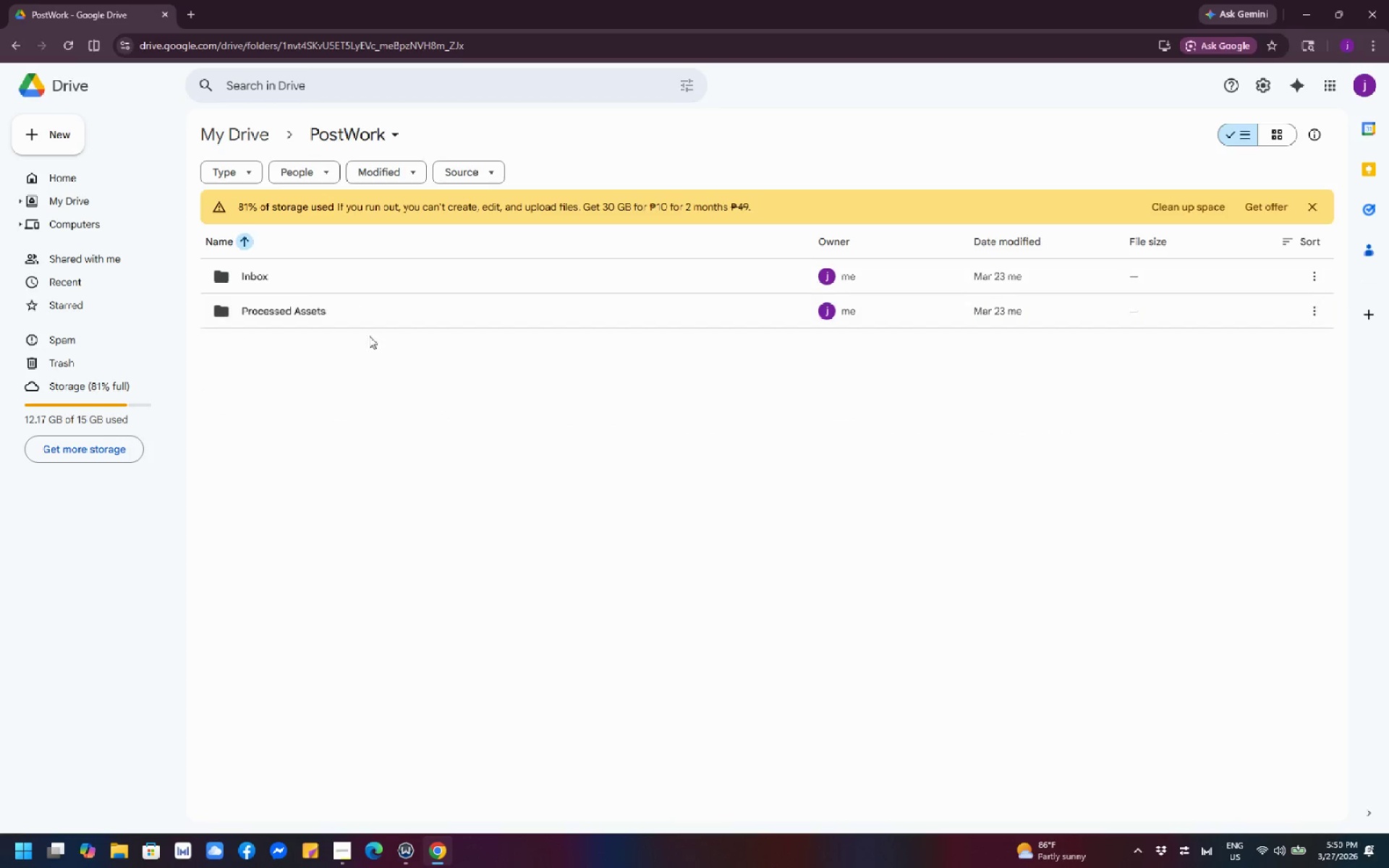 
left_click_drag(start_coordinate=[383, 367], to_coordinate=[352, 281])
 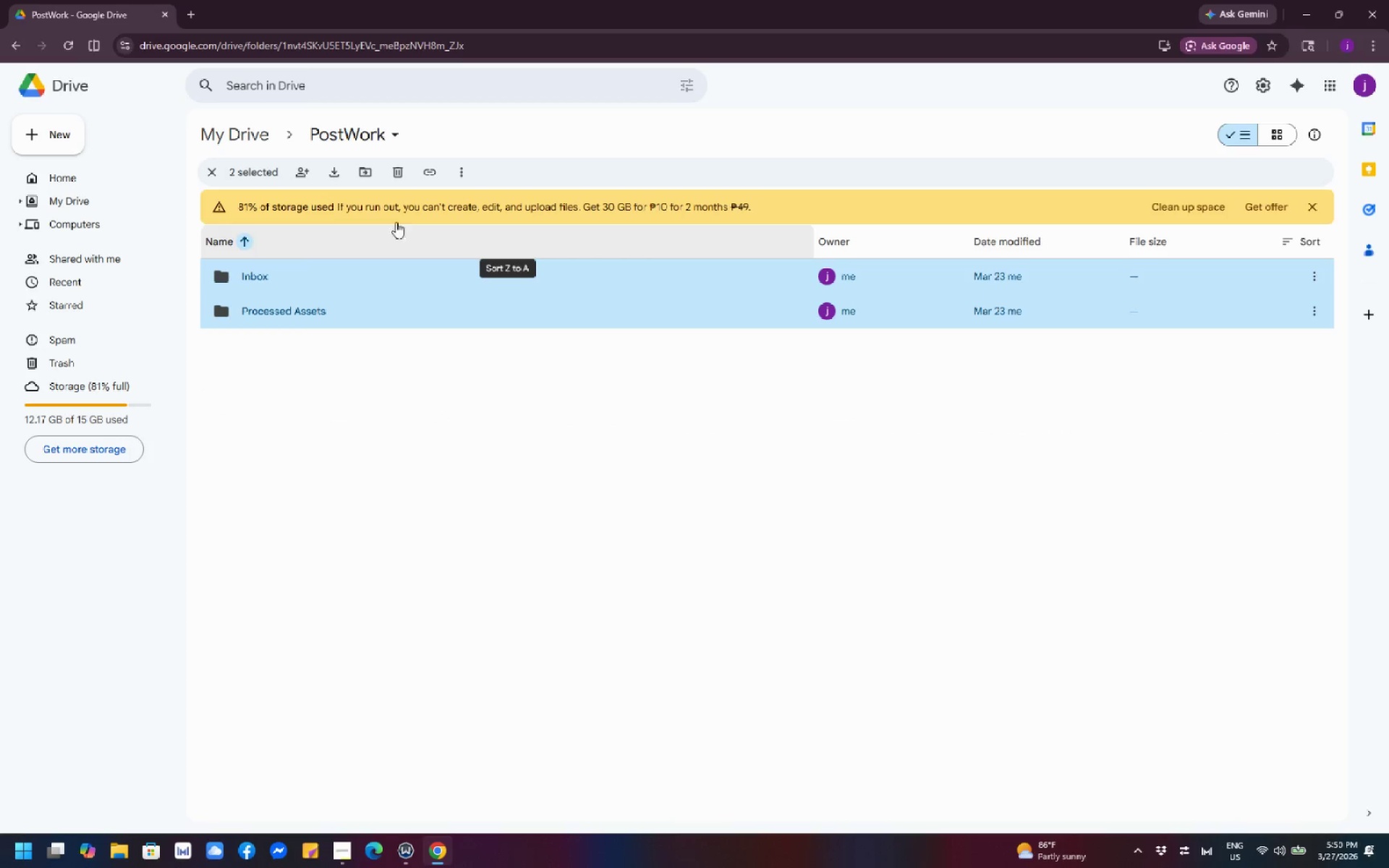 
mouse_move([407, 183])
 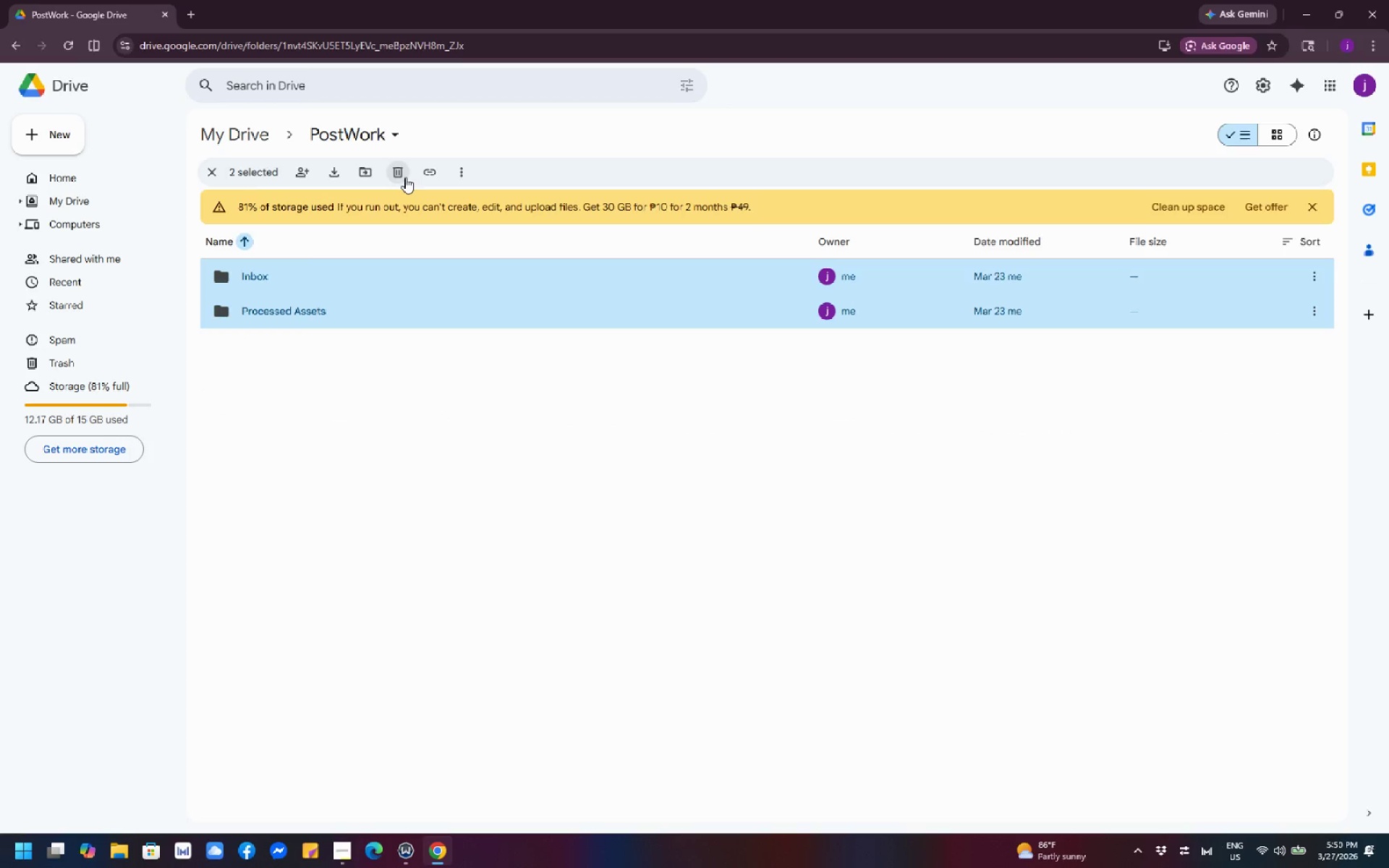 
left_click([405, 177])
 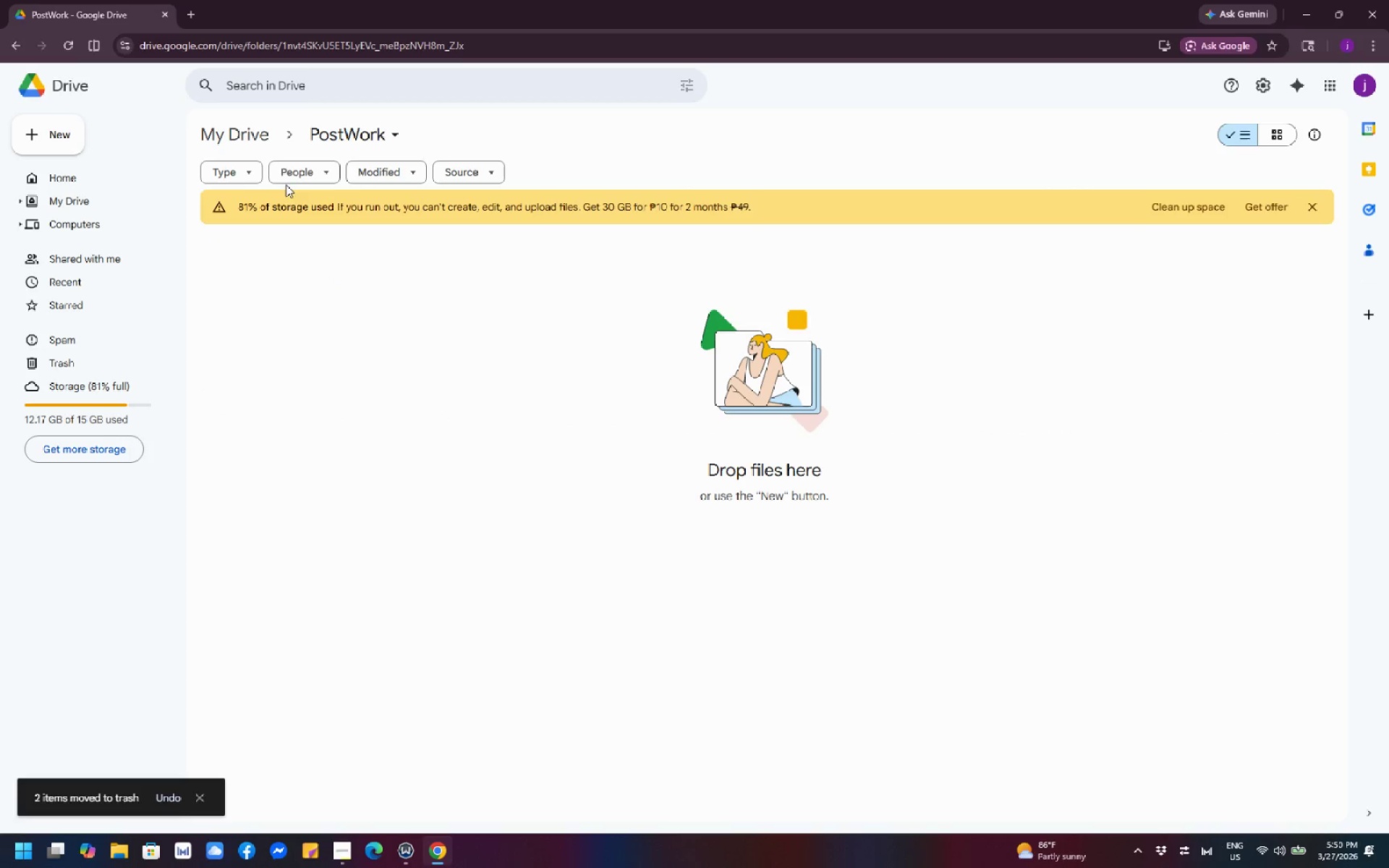 
left_click([252, 136])
 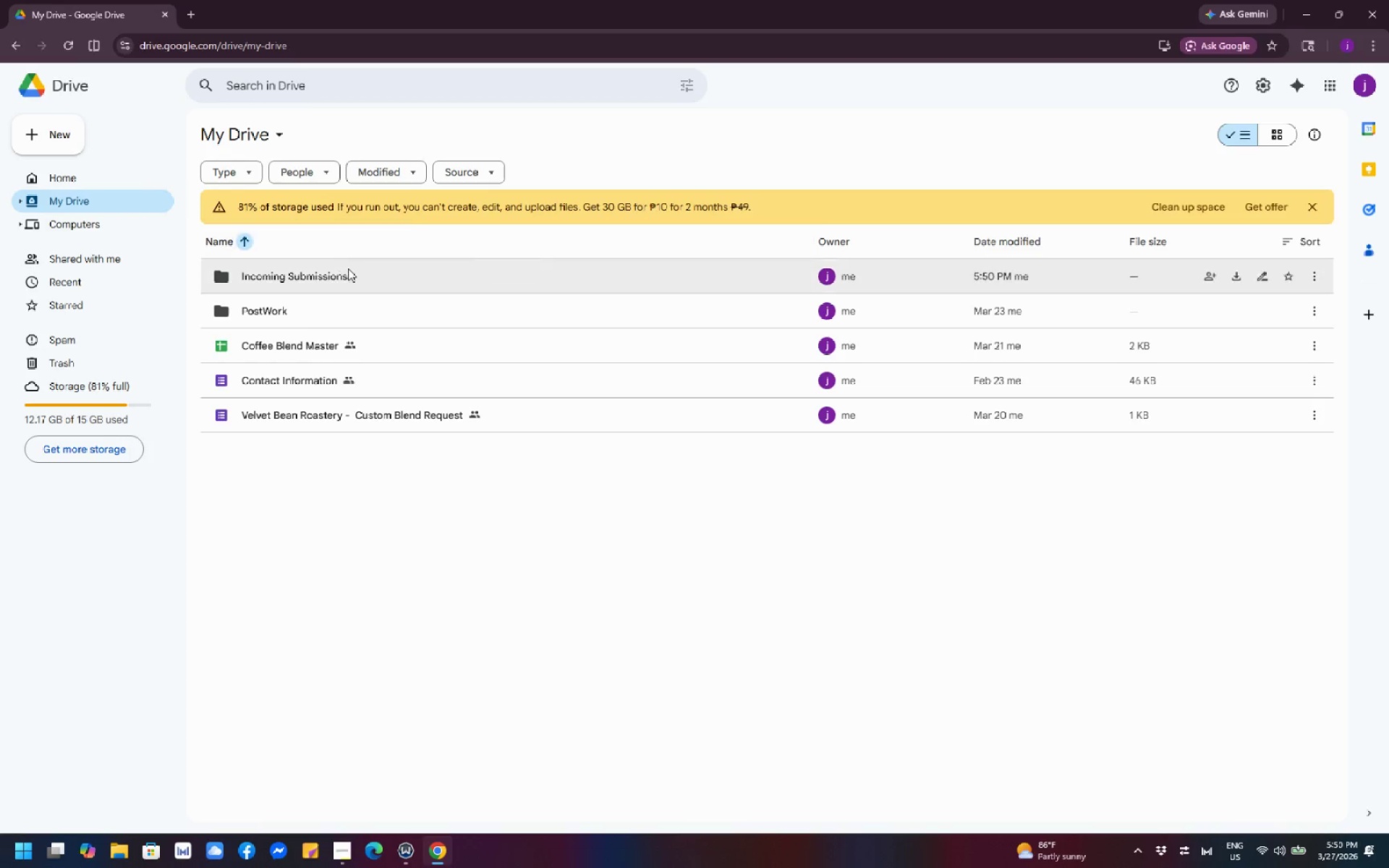 
left_click_drag(start_coordinate=[349, 271], to_coordinate=[311, 310])
 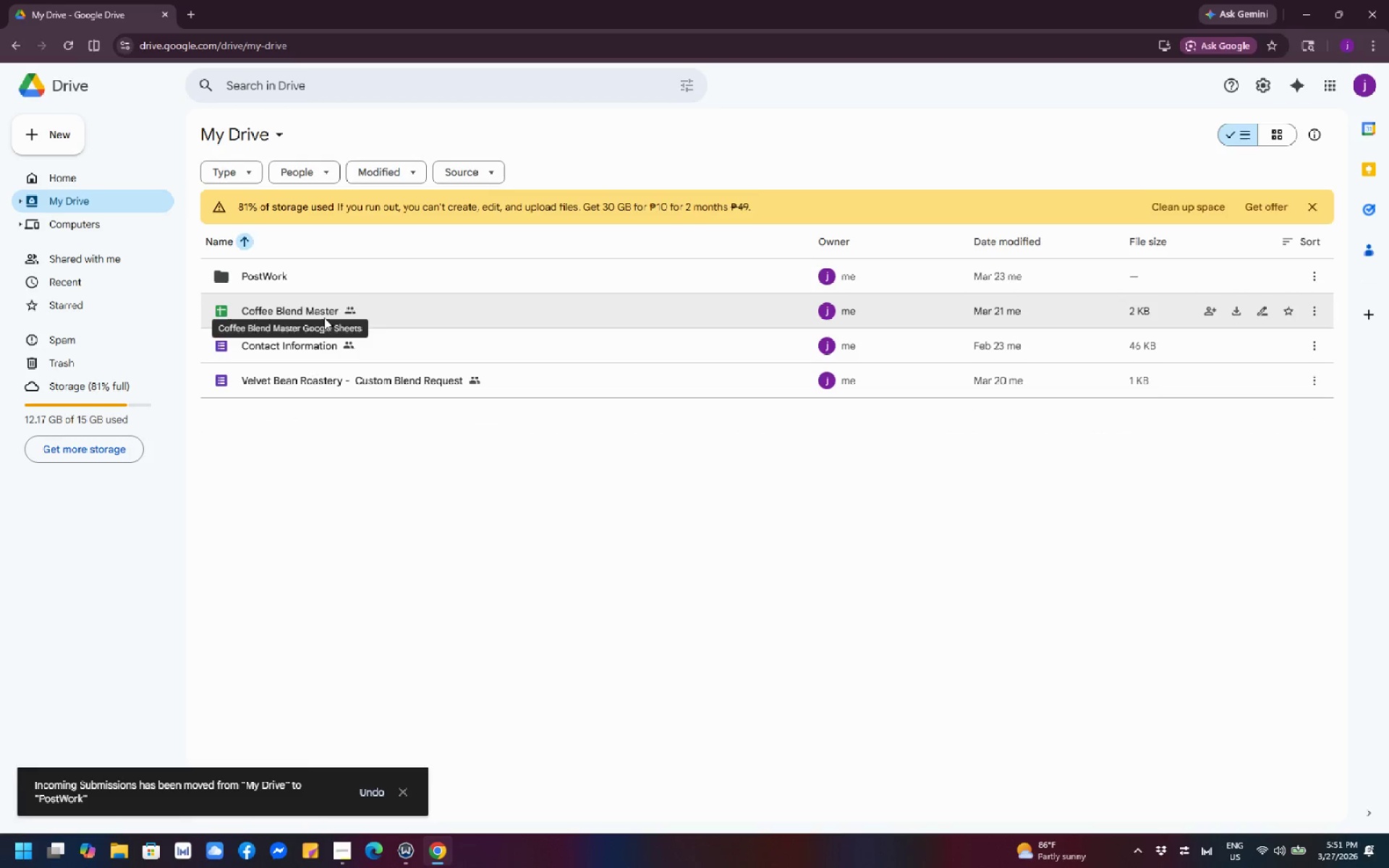 
left_click([415, 479])
 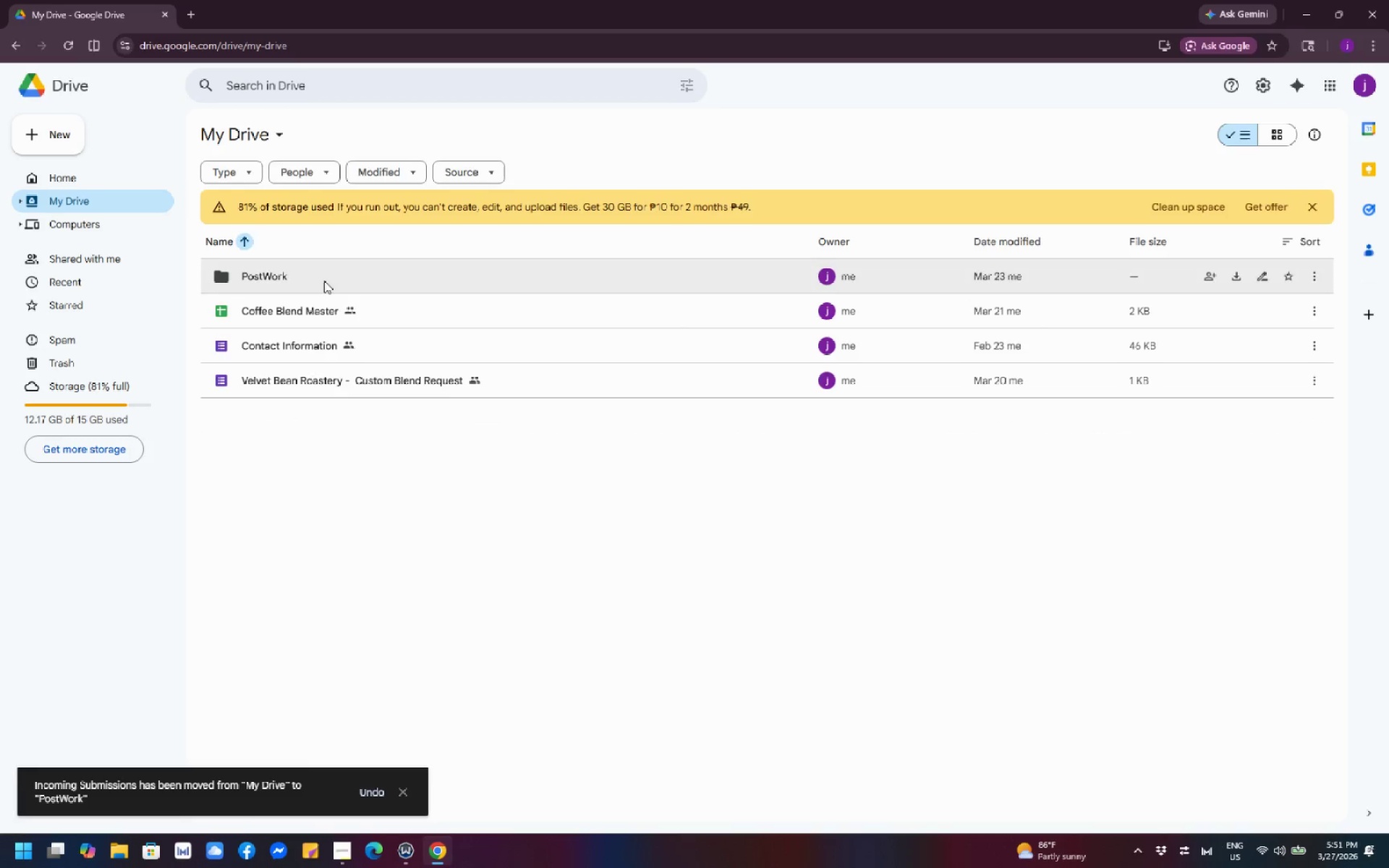 
double_click([324, 279])
 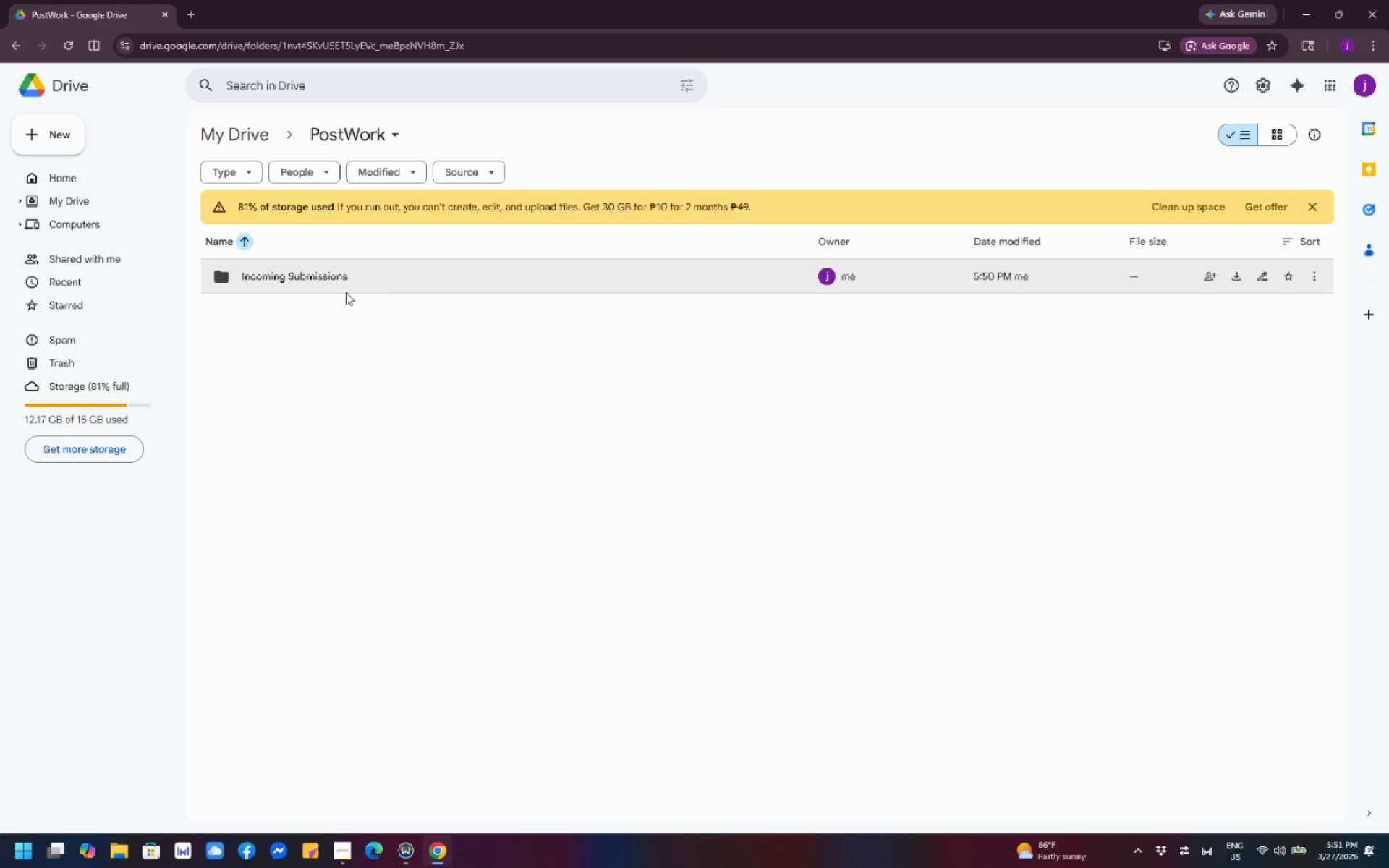 
wait(6.84)
 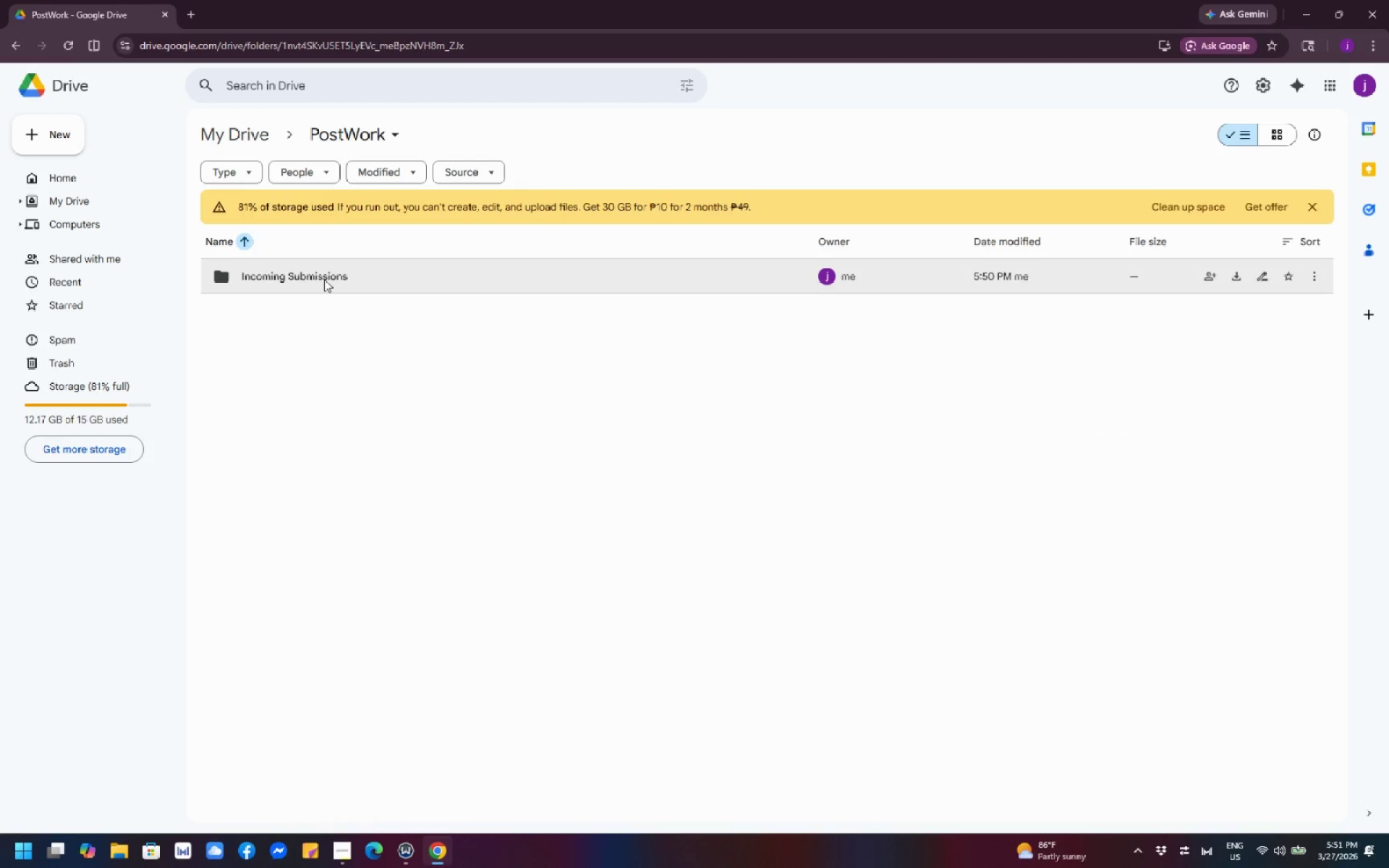 
left_click([464, 401])
 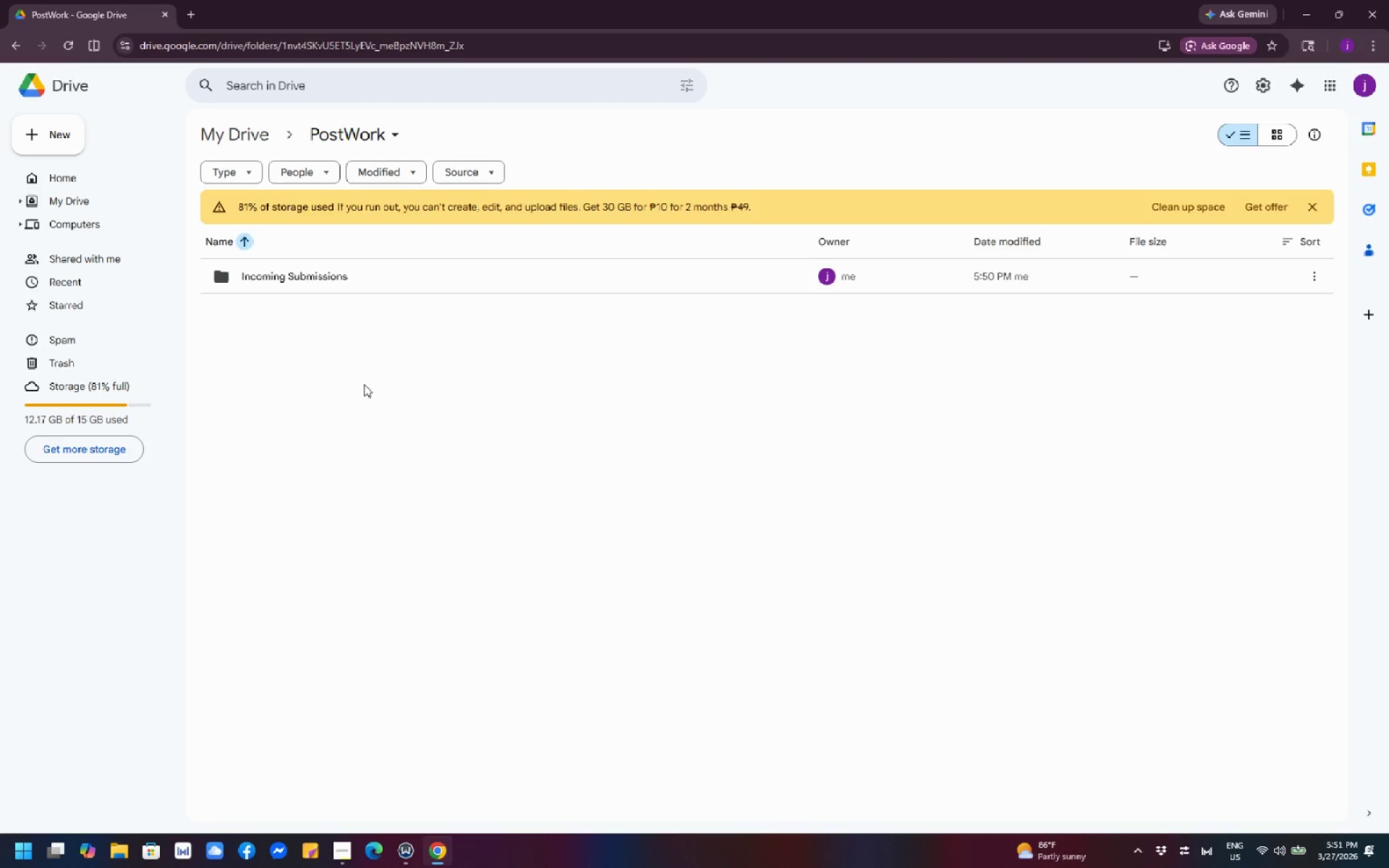 
wait(16.3)
 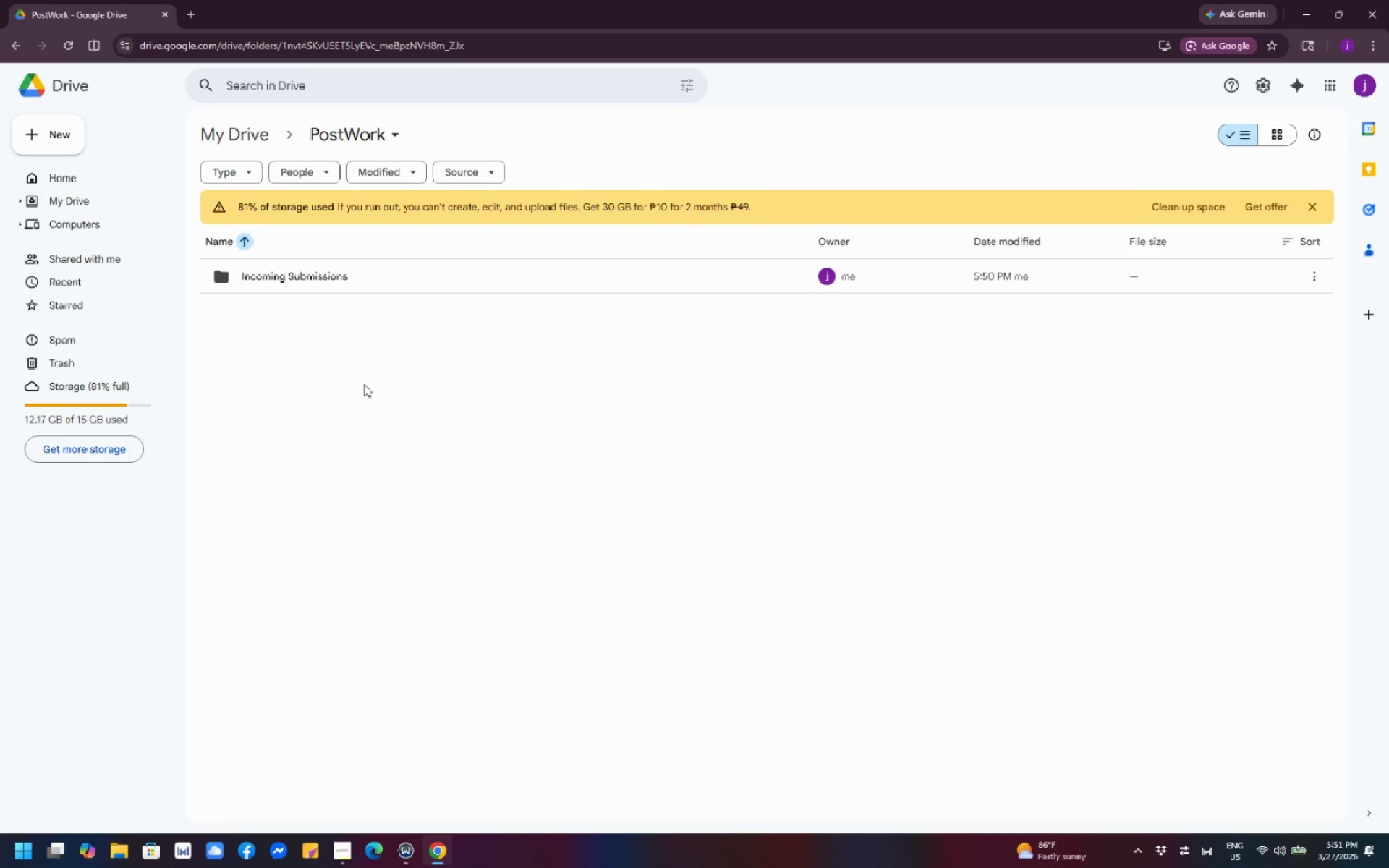 
left_click([41, 126])
 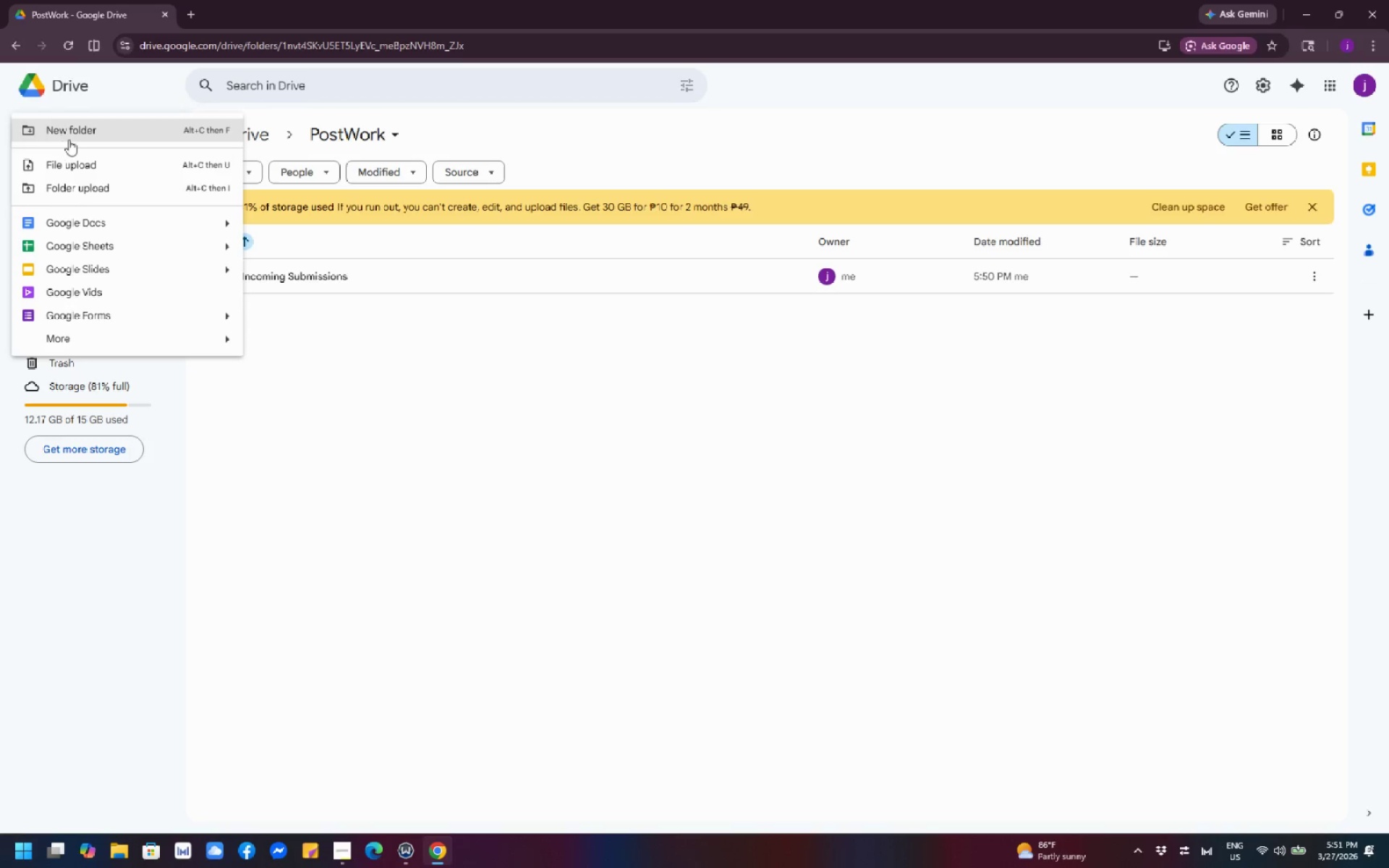 
left_click([70, 140])
 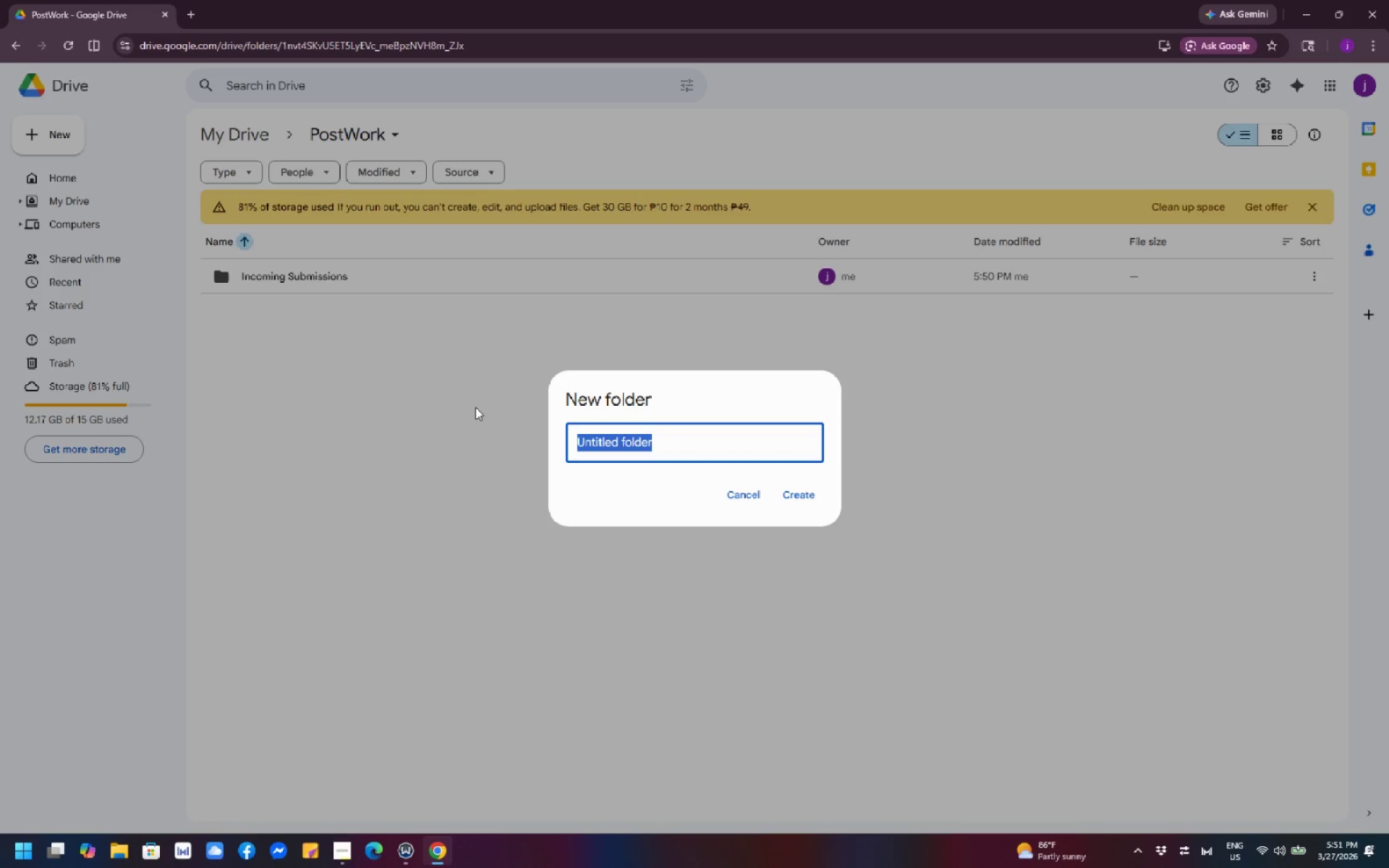 
wait(6.67)
 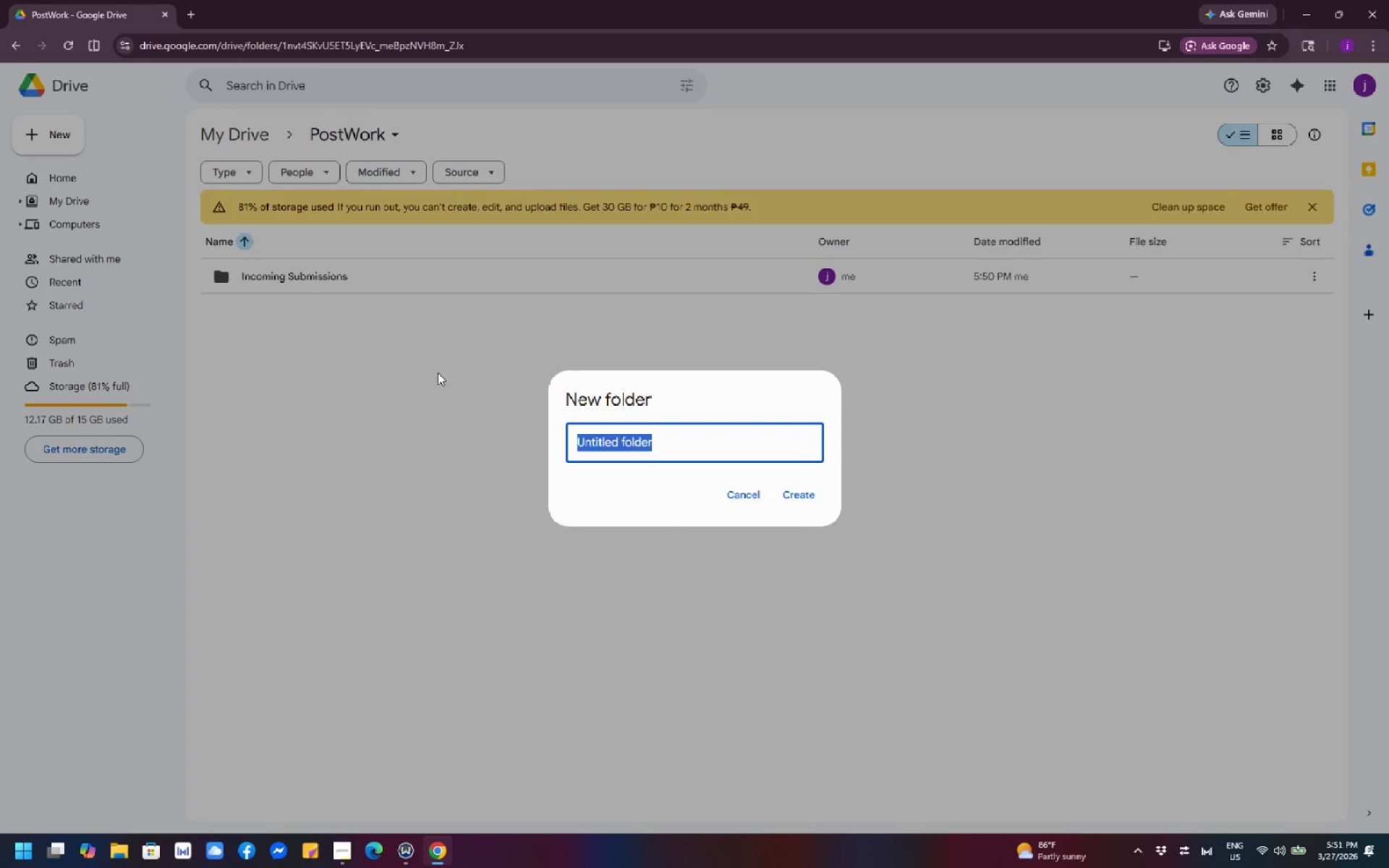 
type(Processed Assets)
 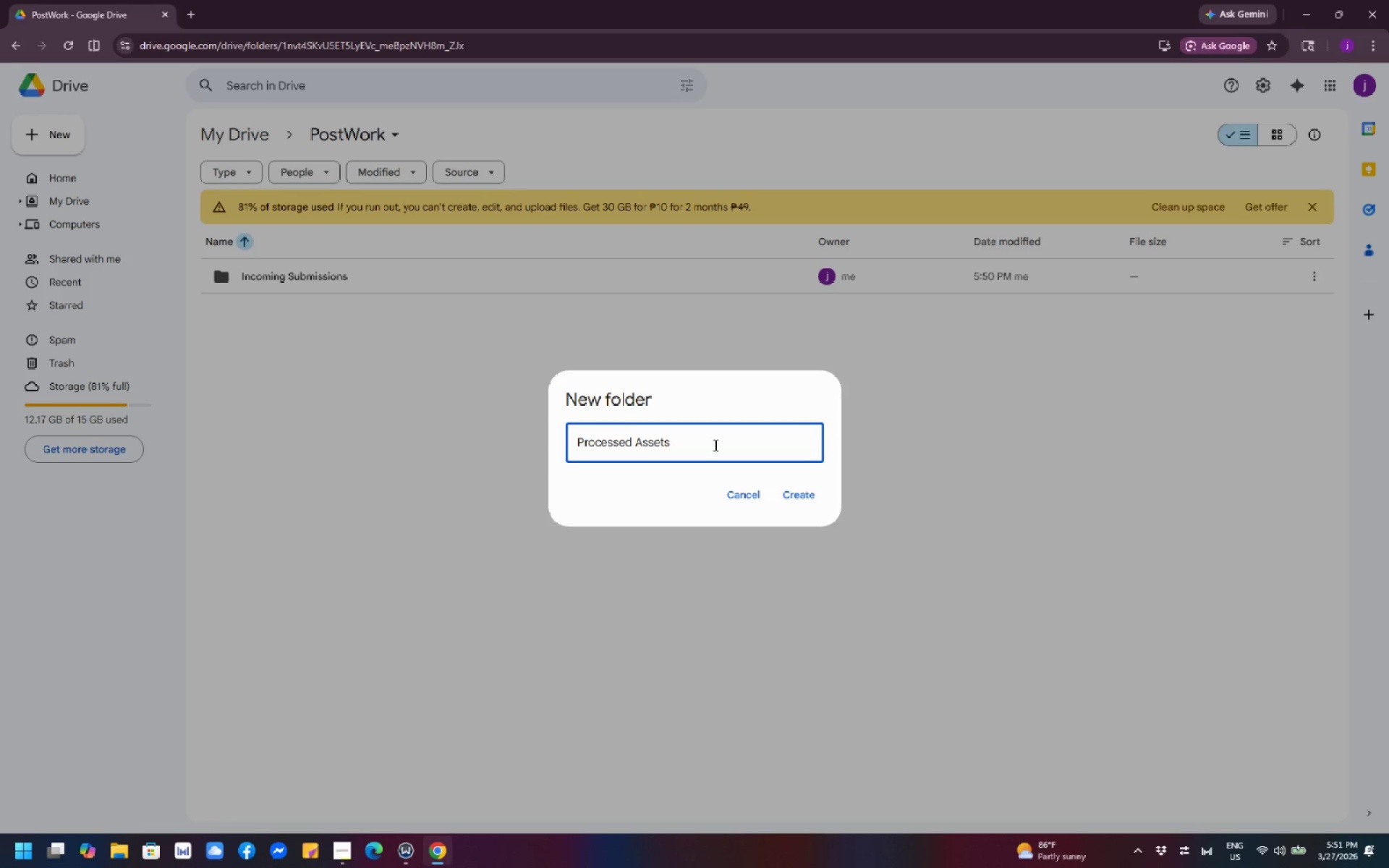 
wait(8.5)
 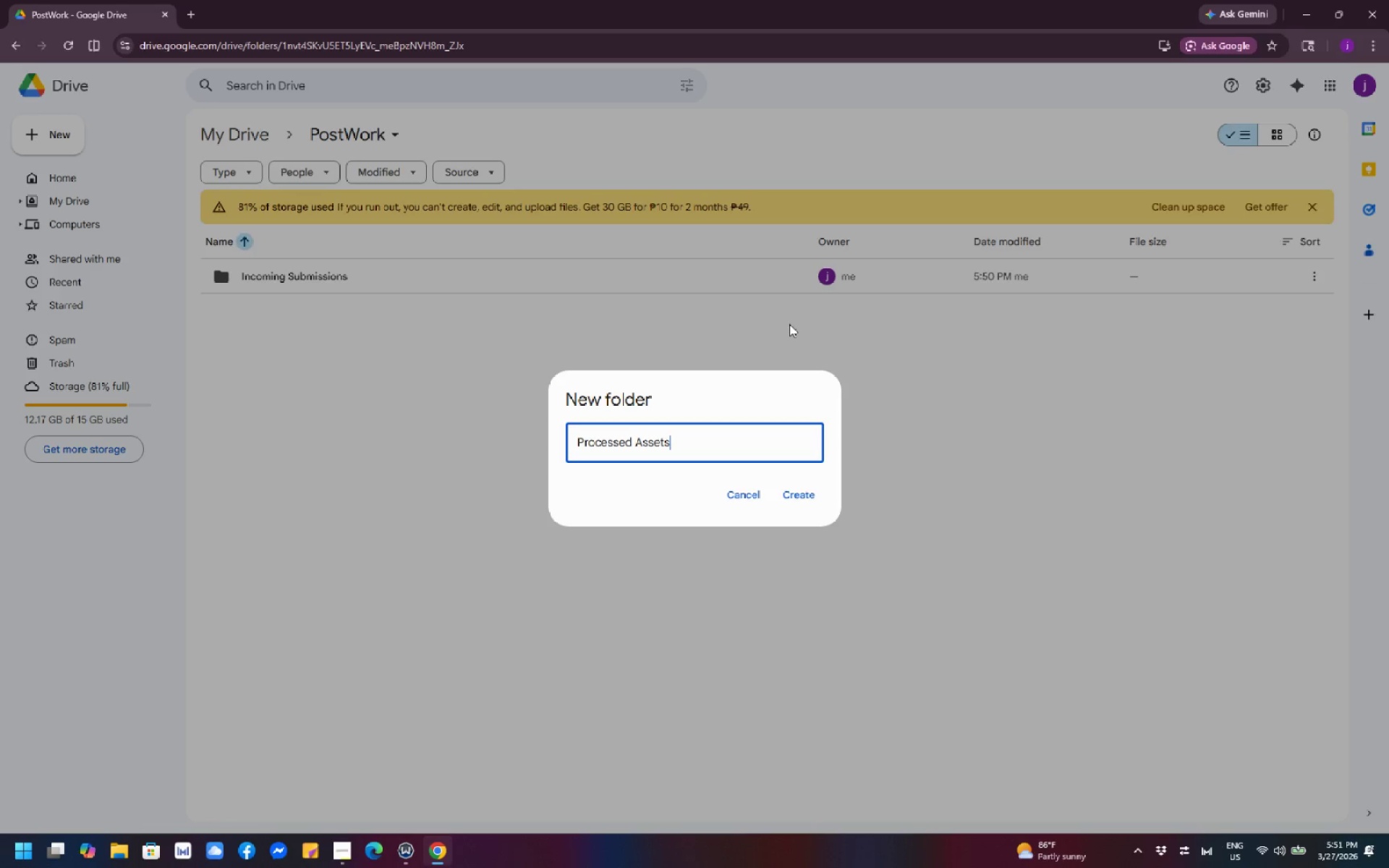 
left_click([807, 495])
 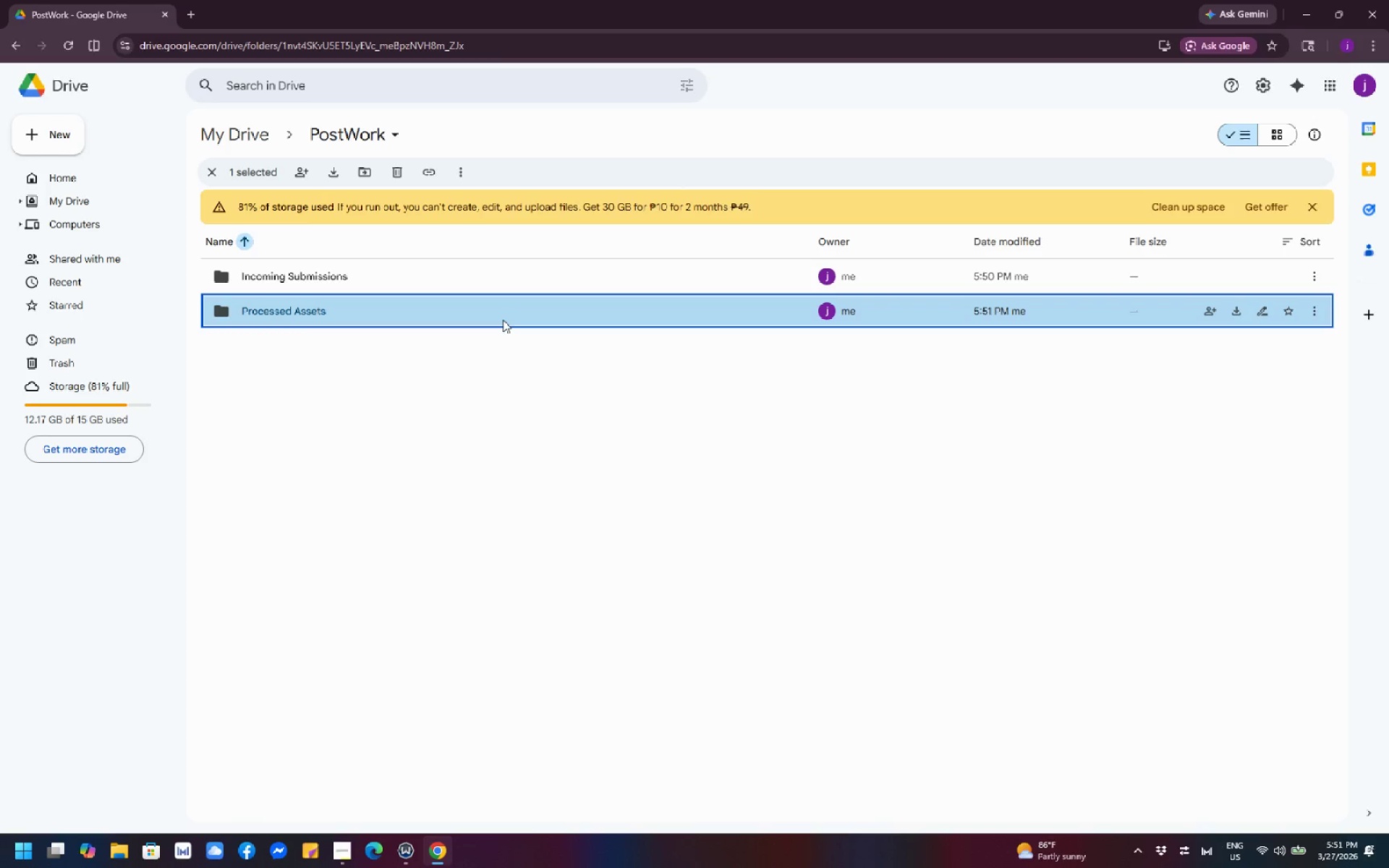 
mouse_move([349, 174])
 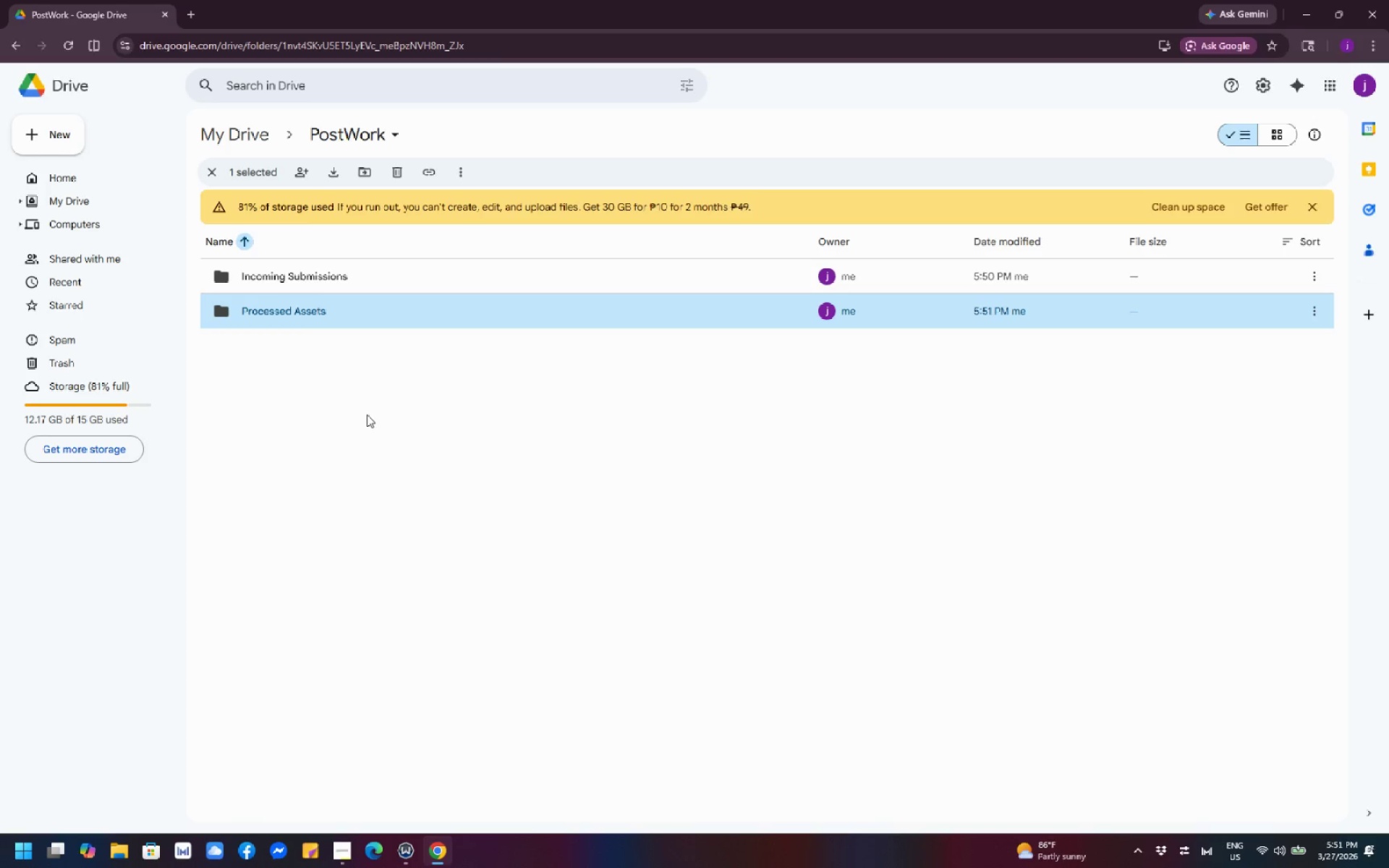 
left_click([367, 414])
 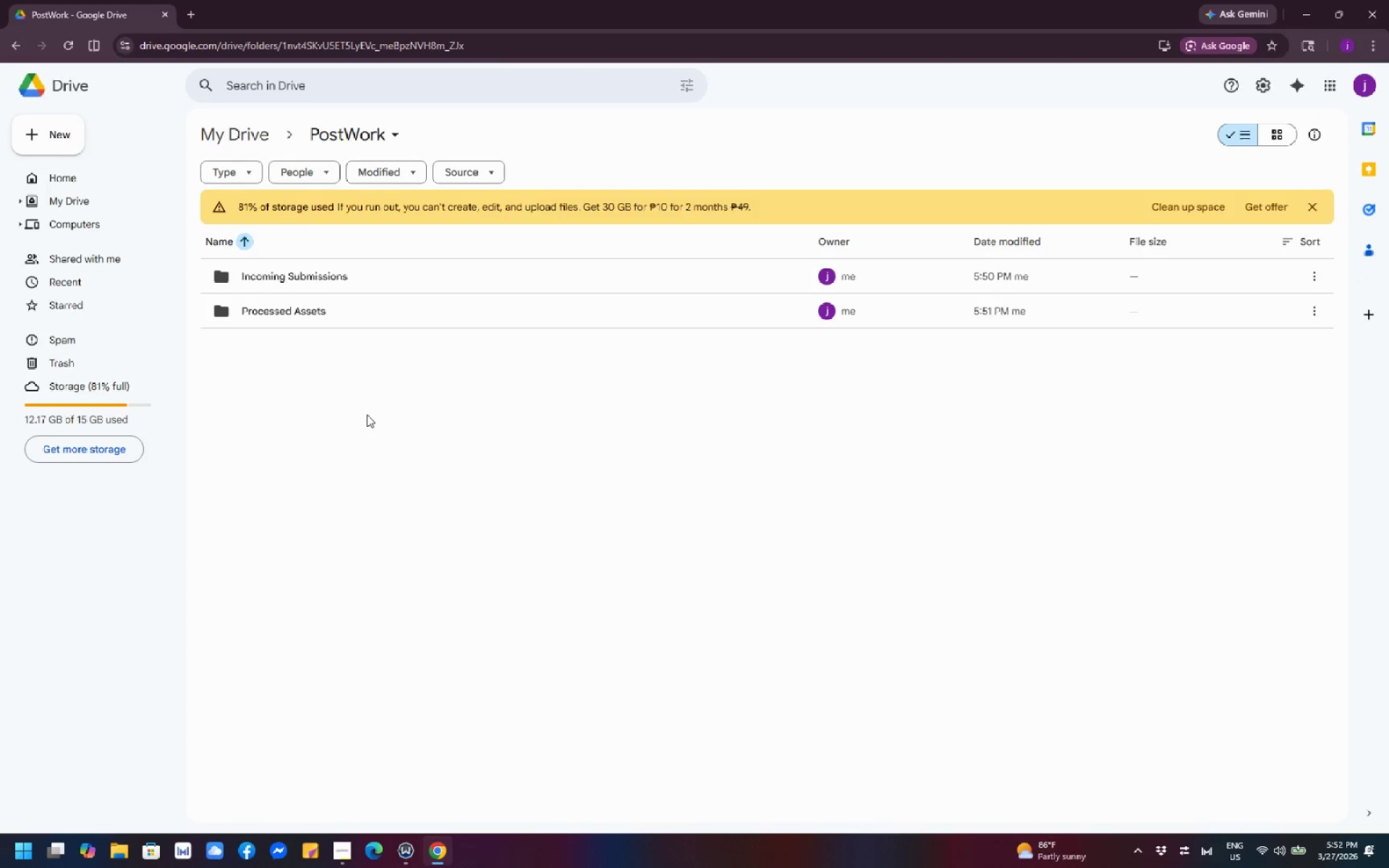 
wait(9.53)
 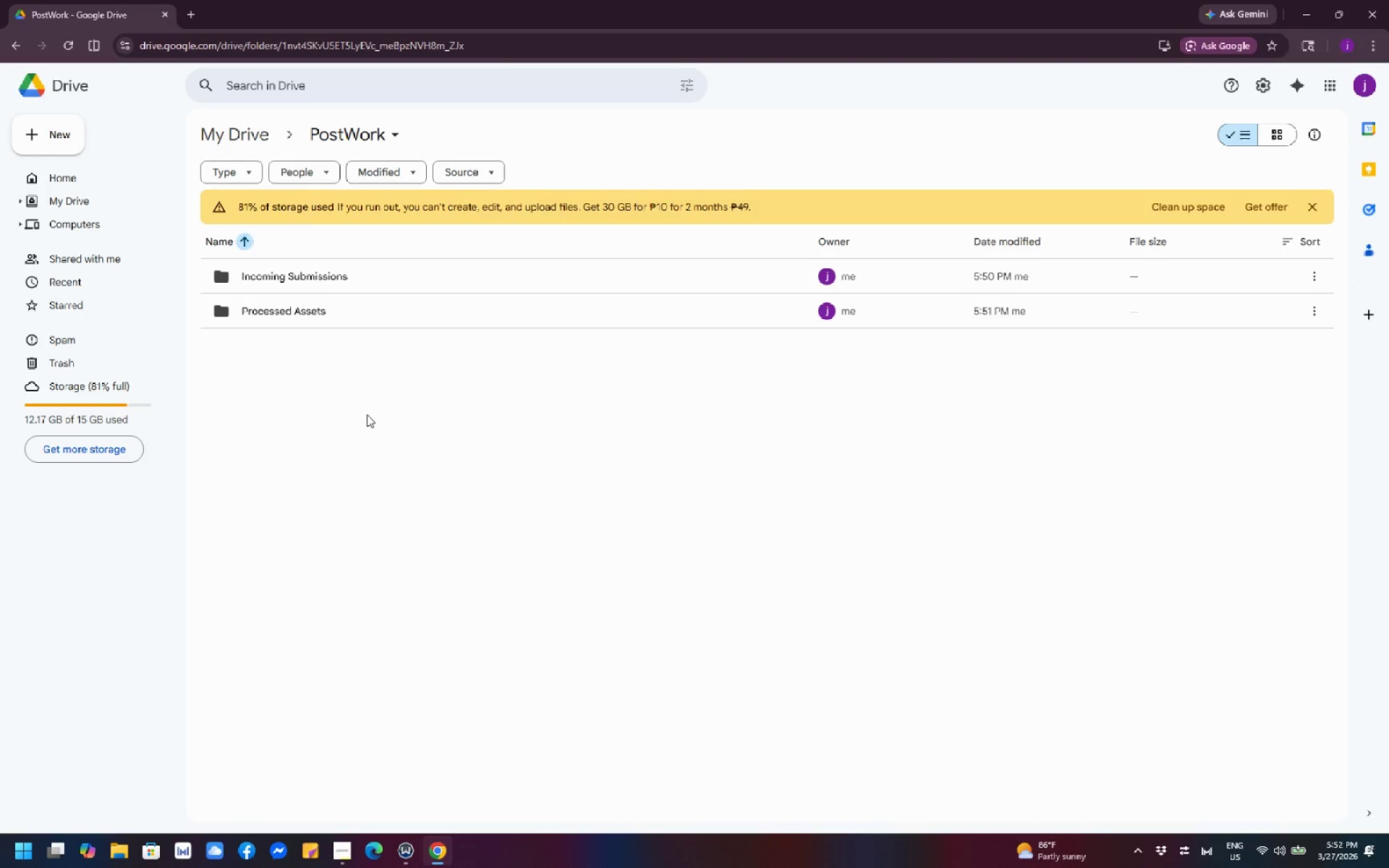 
scroll: coordinate [558, 308], scroll_direction: down, amount: 3.0
 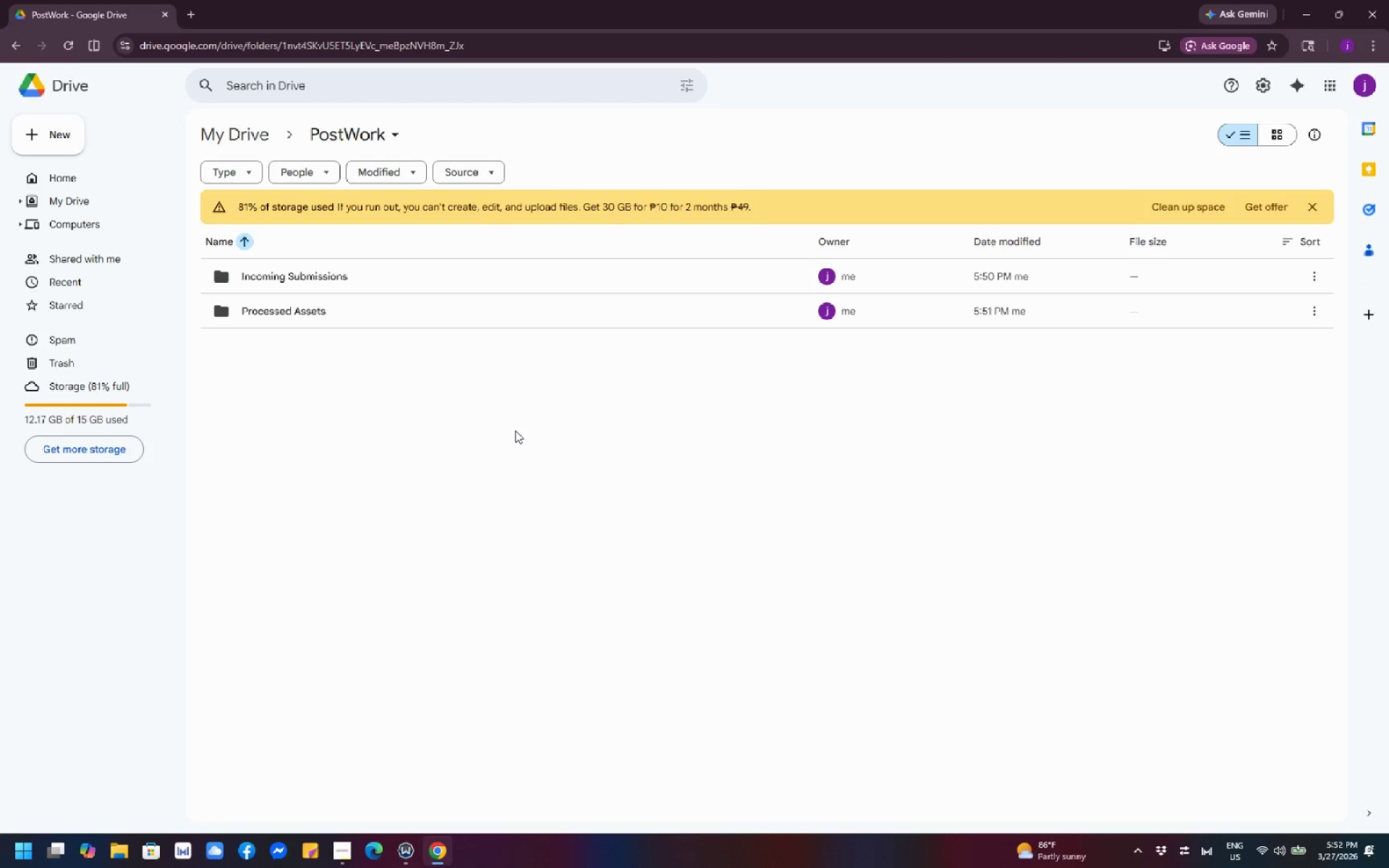 
wait(12.67)
 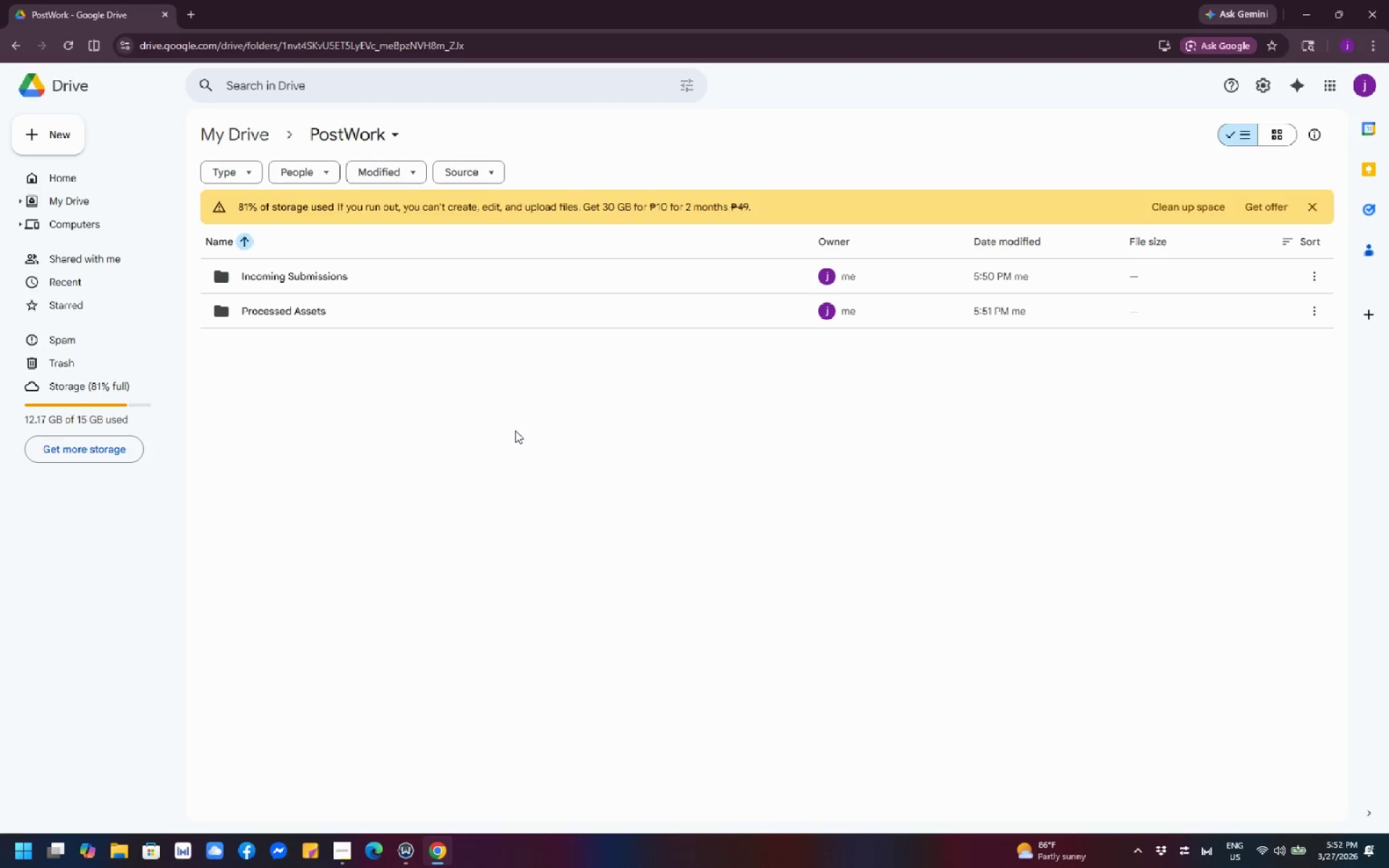 
scroll: coordinate [548, 386], scroll_direction: up, amount: 3.0
 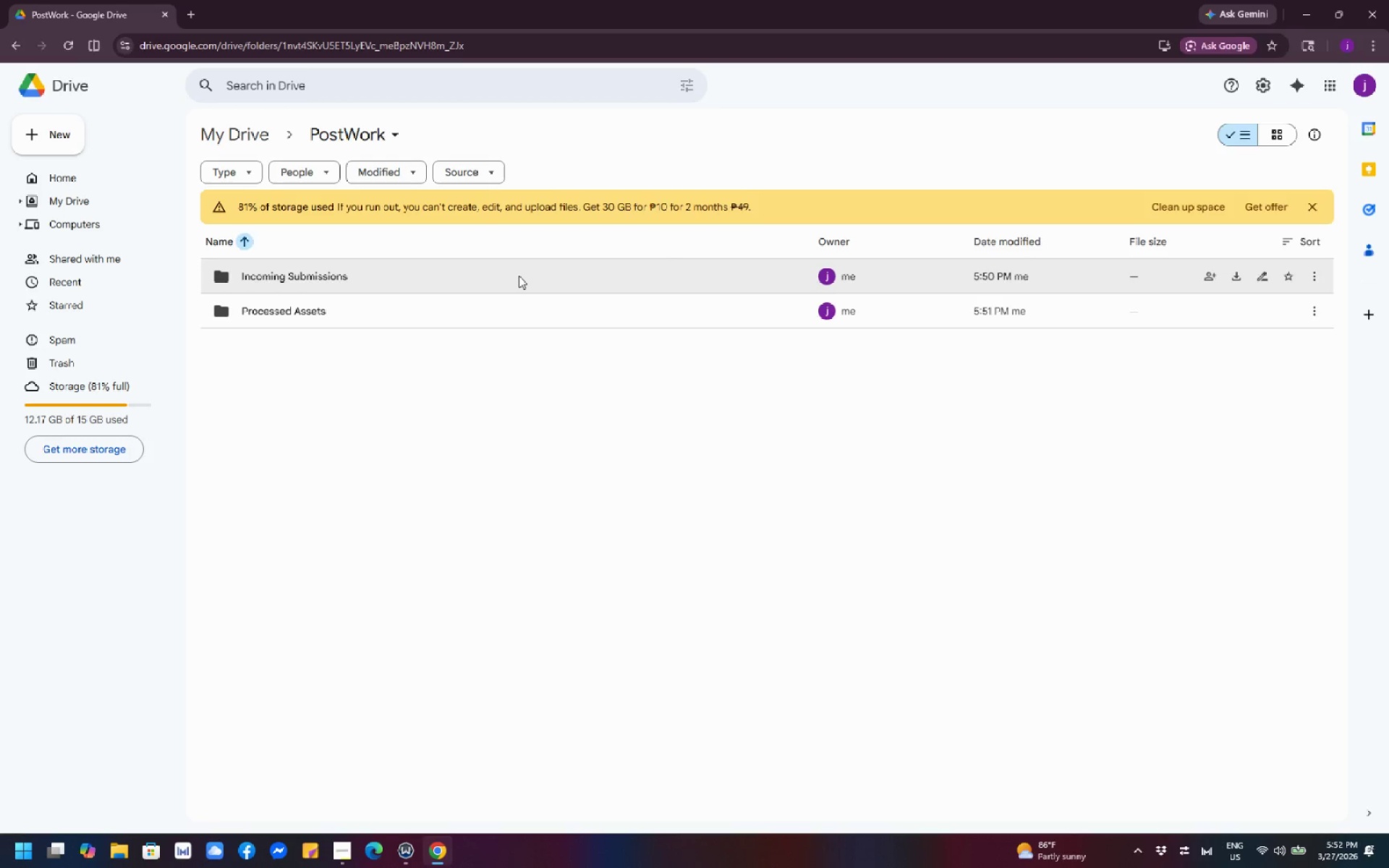 
wait(8.94)
 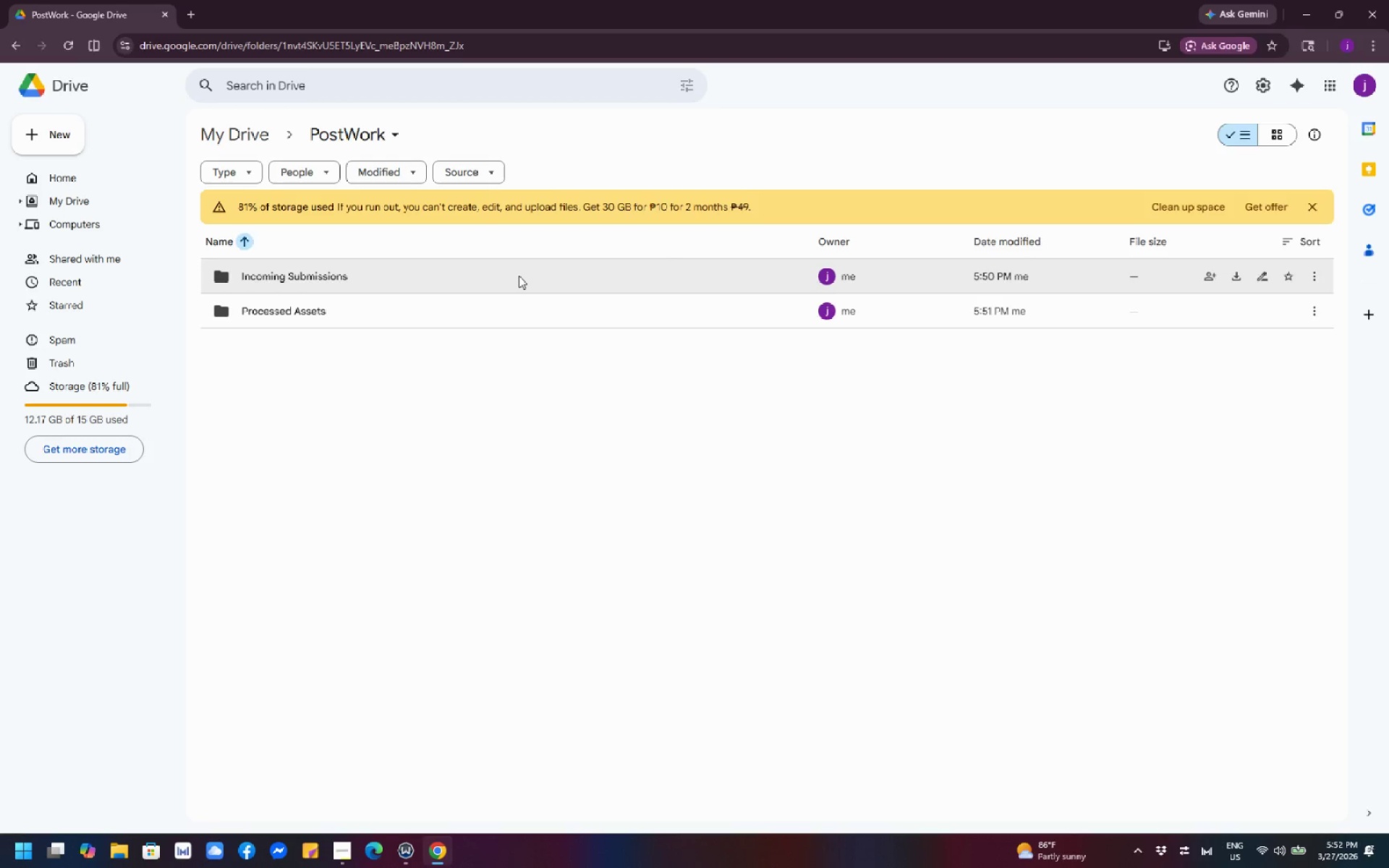 
double_click([390, 279])
 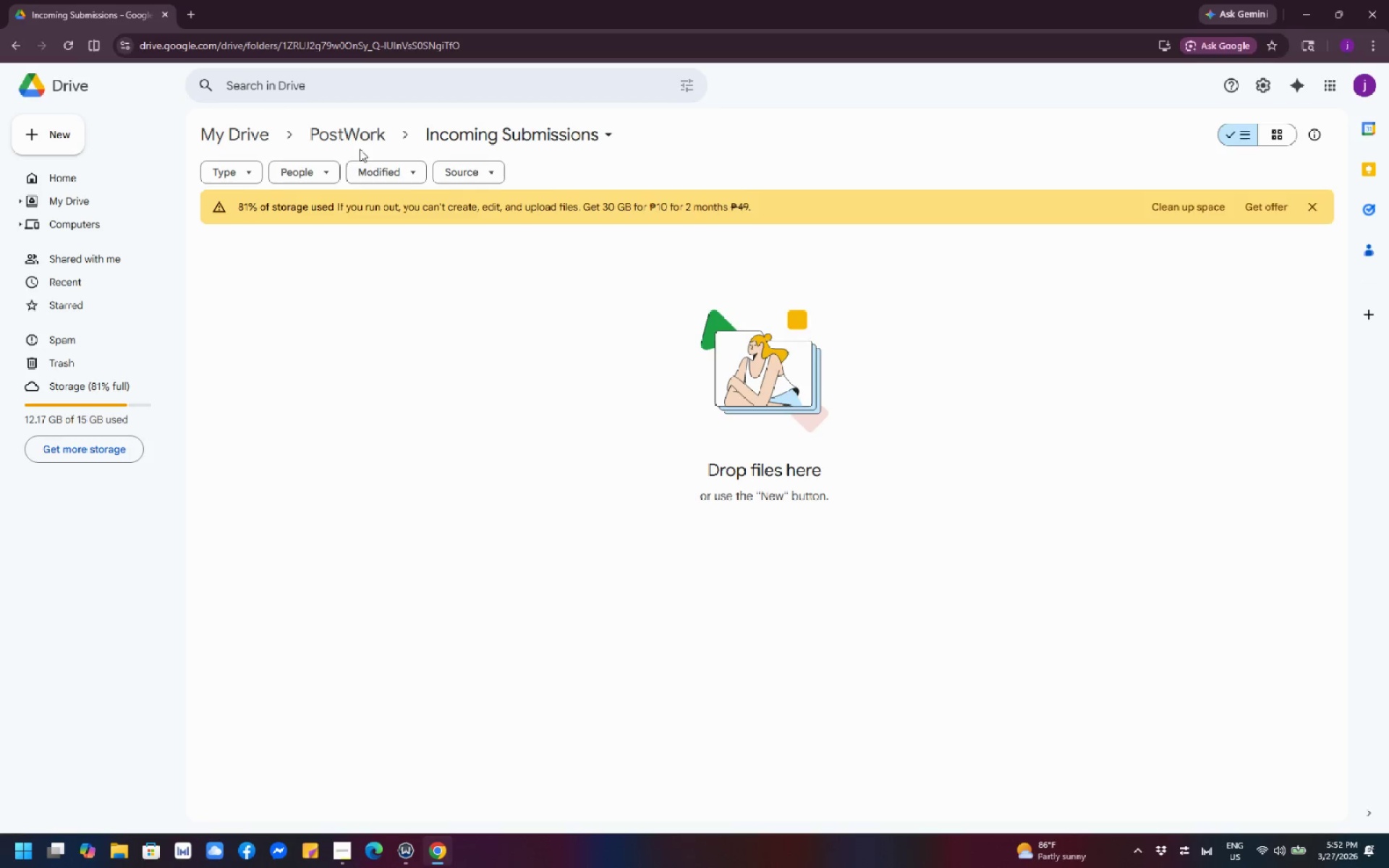 
left_click([360, 136])
 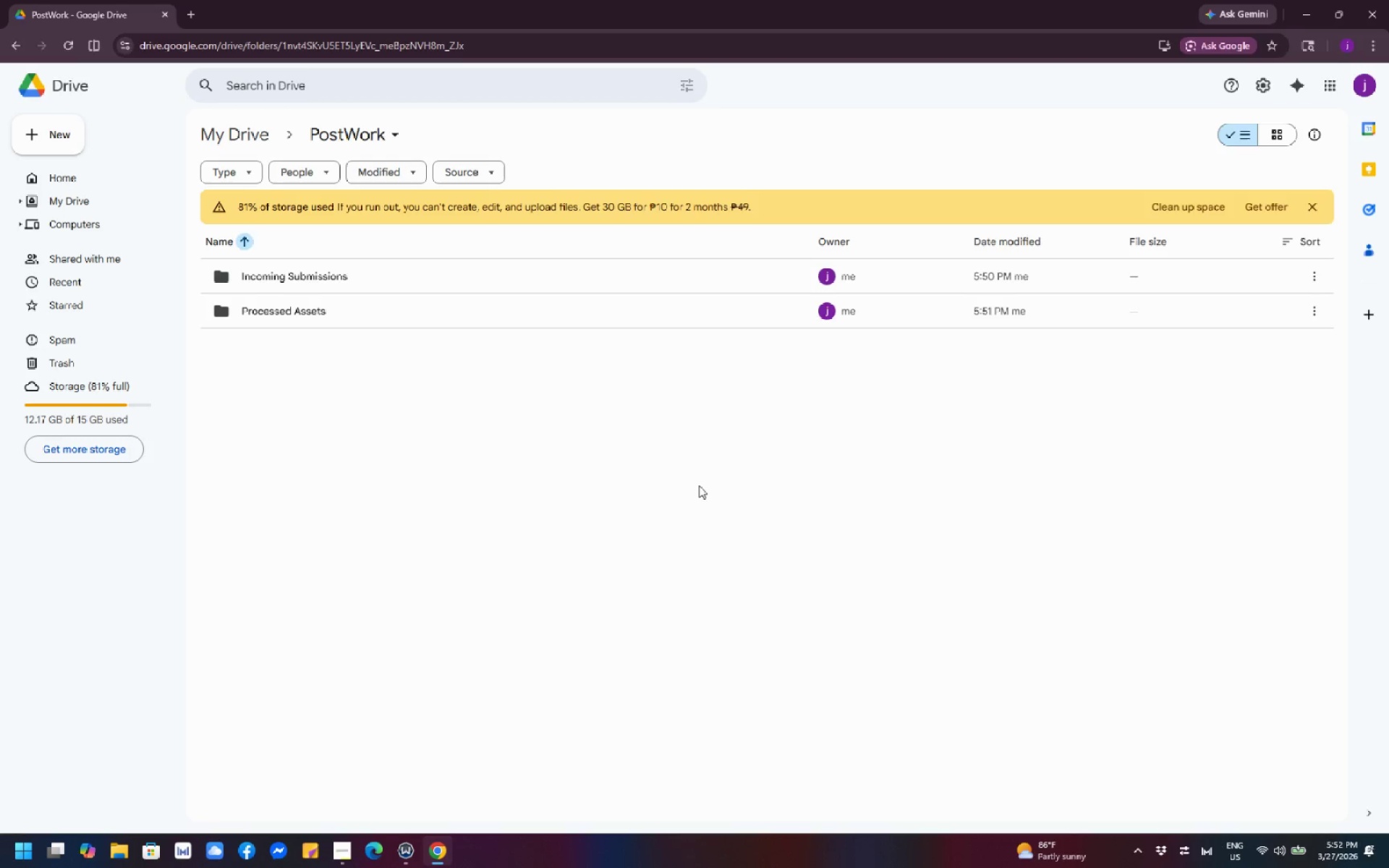 
wait(18.03)
 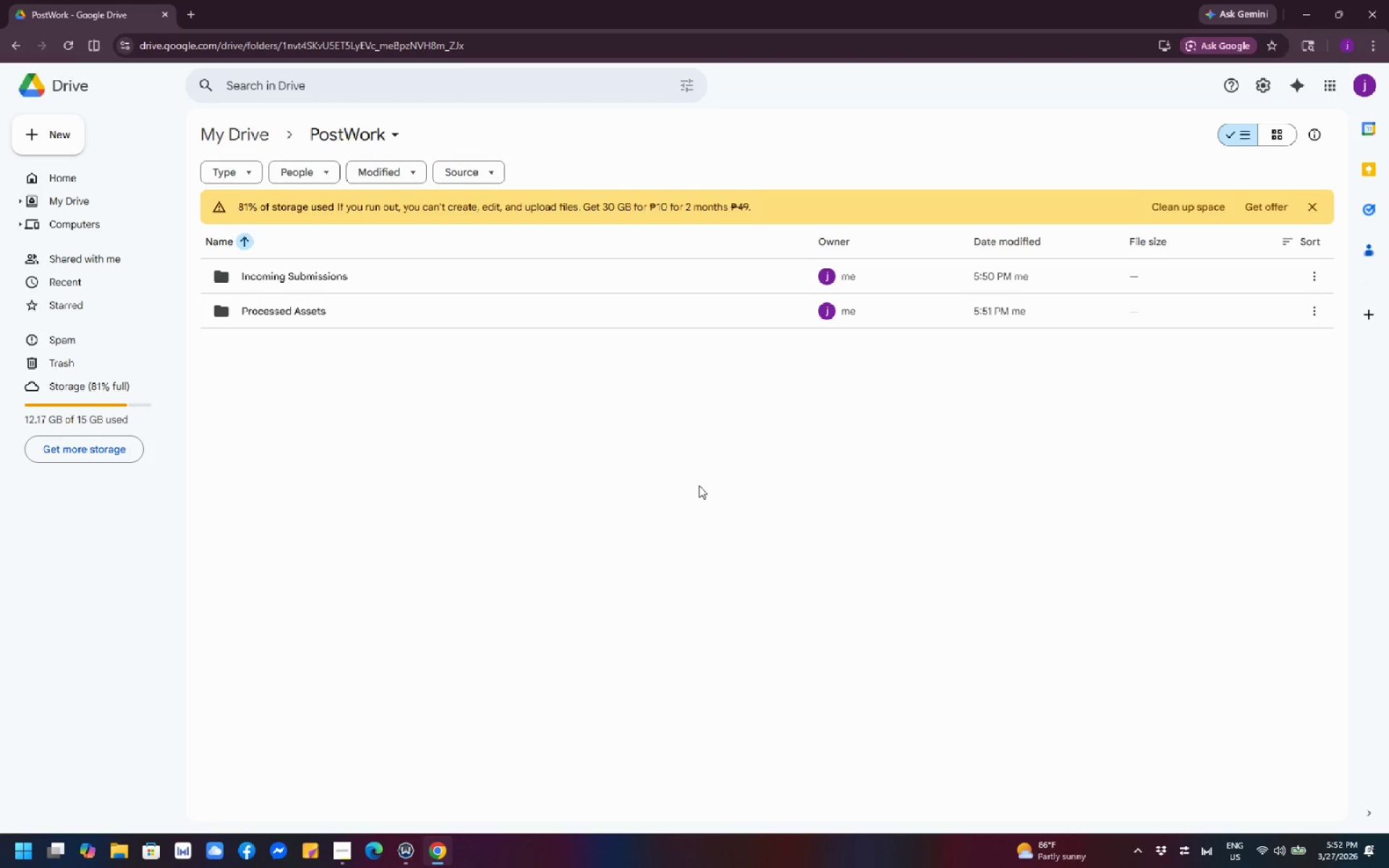 
scroll: coordinate [671, 516], scroll_direction: up, amount: 2.0
 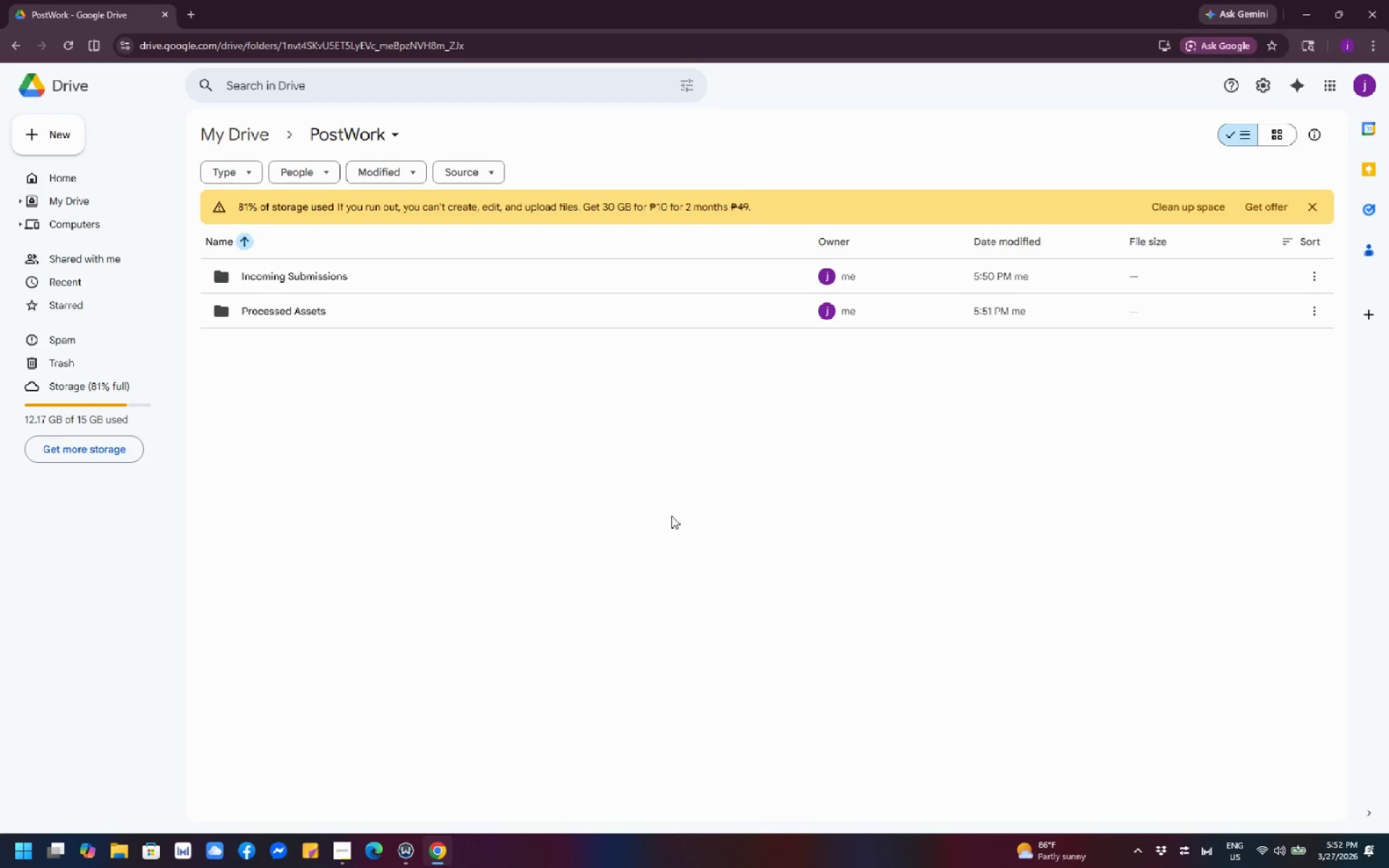 
wait(9.2)
 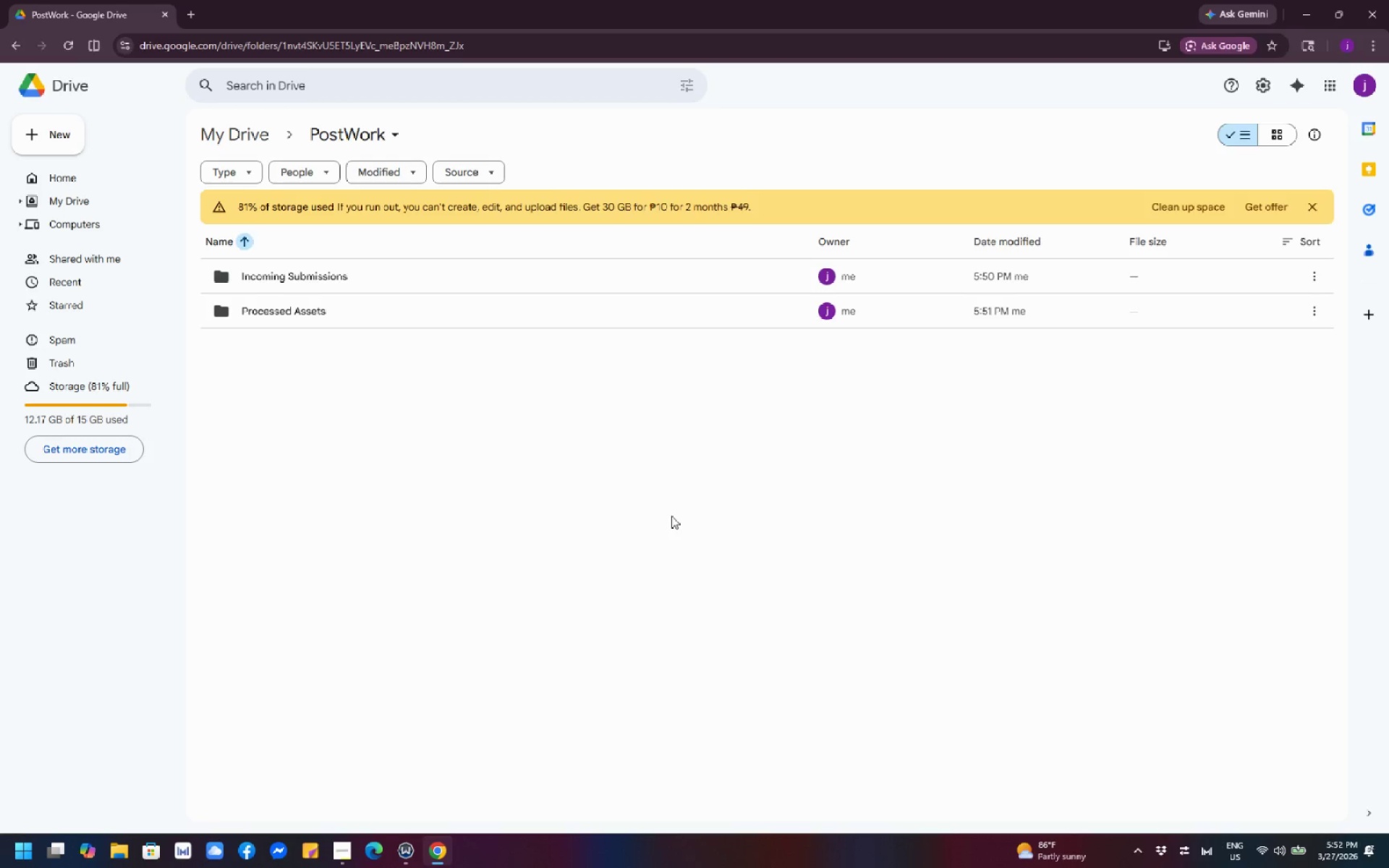 
key(PrintScreen)
 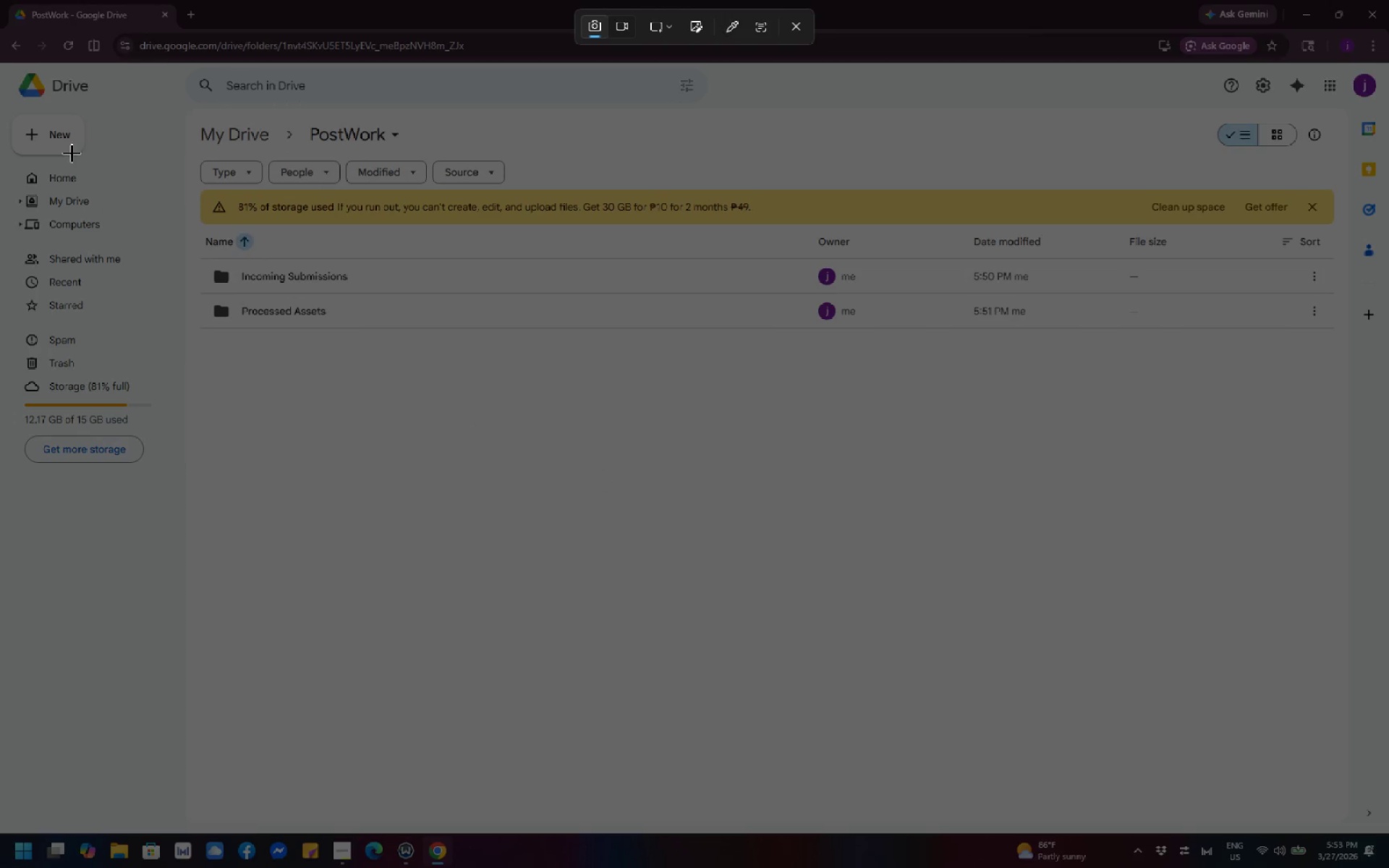 
left_click_drag(start_coordinate=[0, 0], to_coordinate=[1388, 867])
 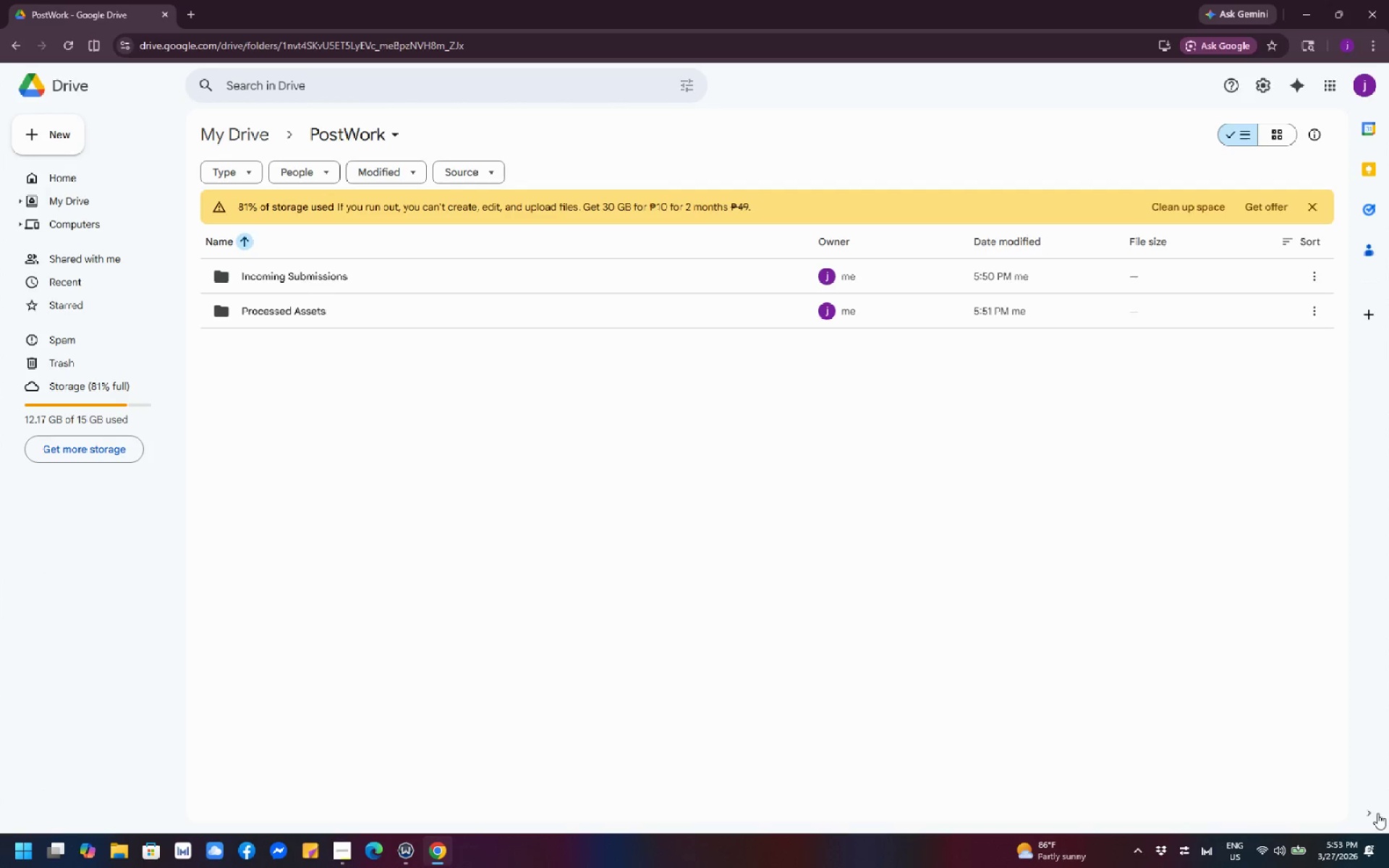 
wait(9.28)
 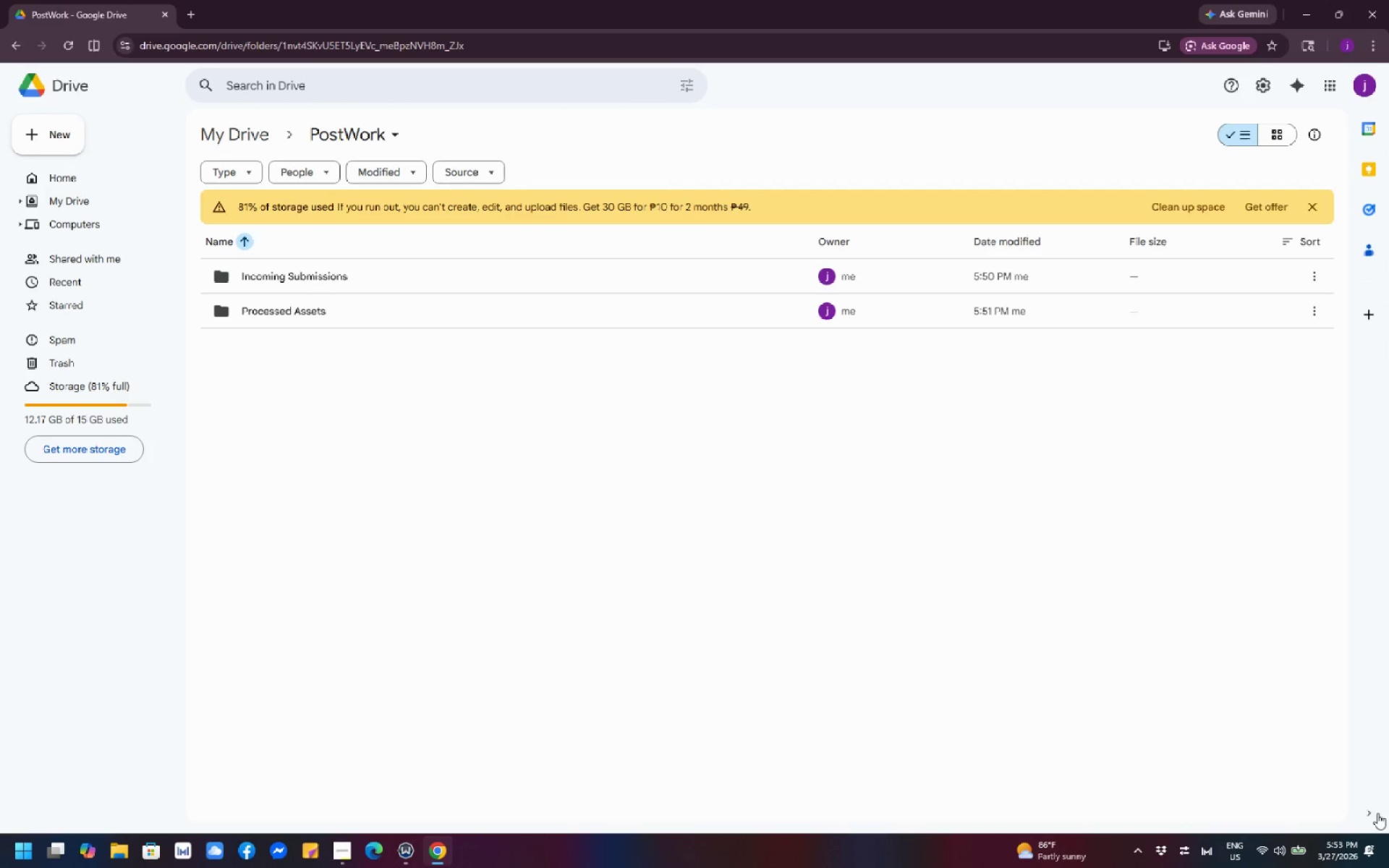 
double_click([313, 273])
 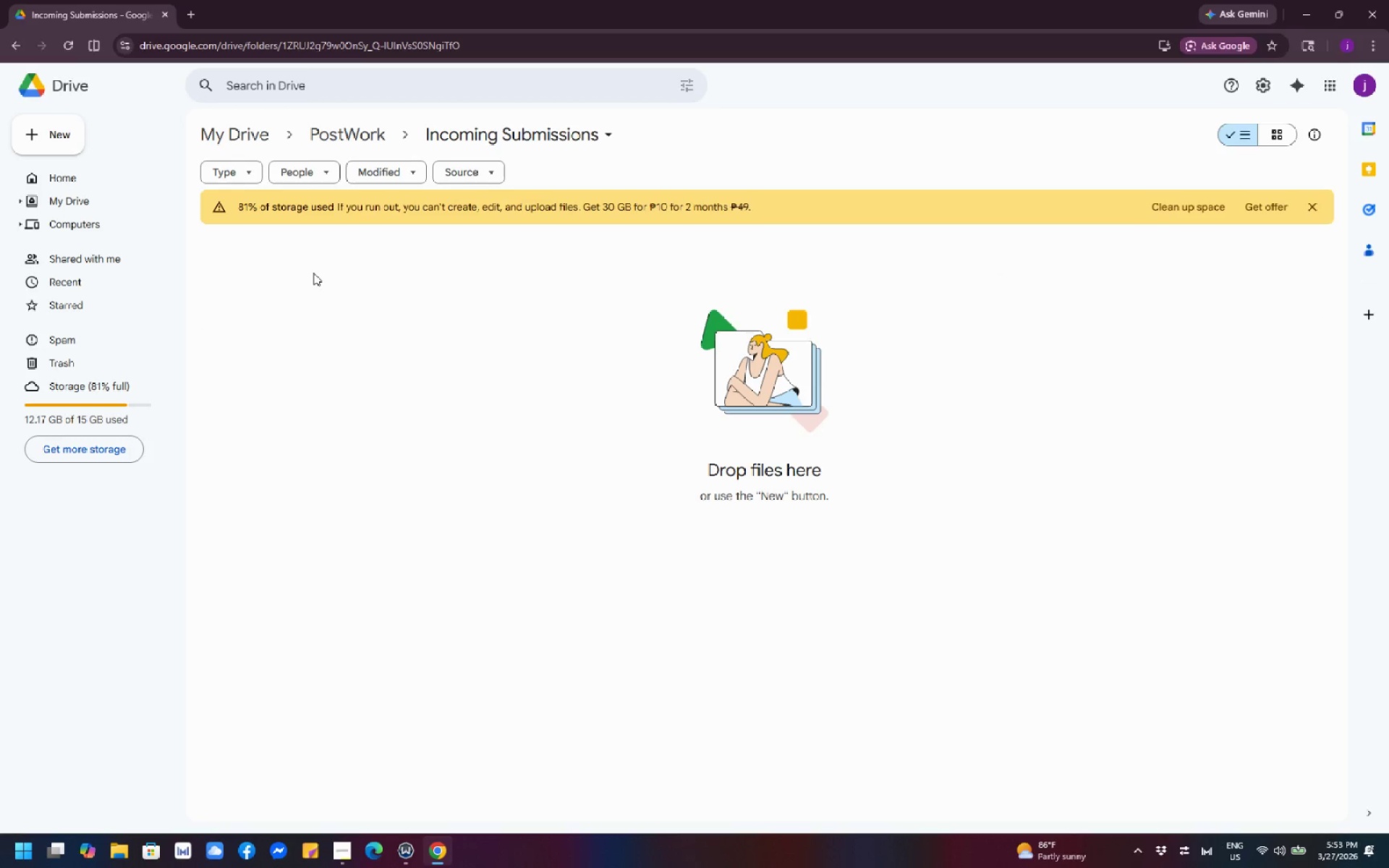 
wait(10.14)
 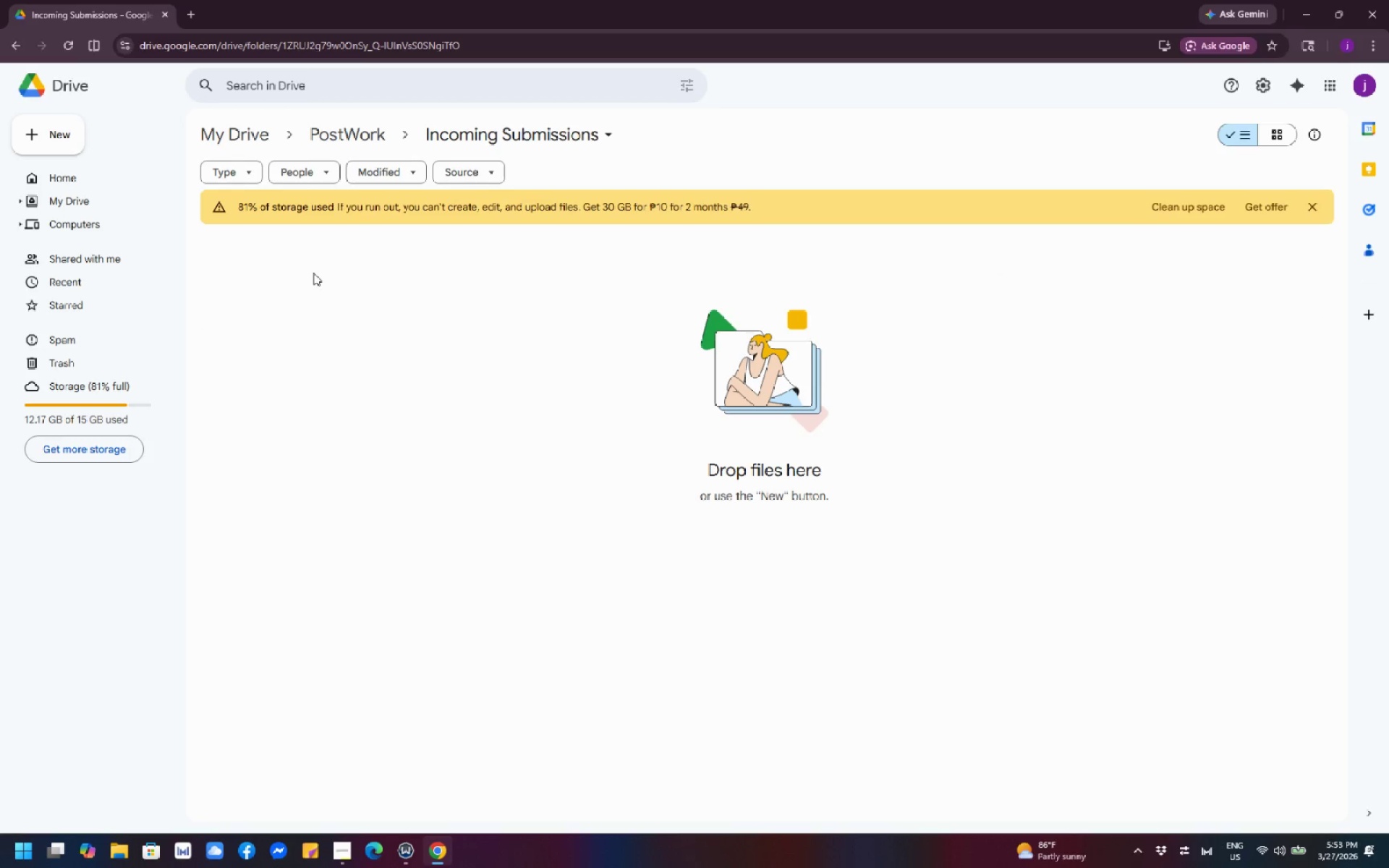 
left_click([507, 507])
 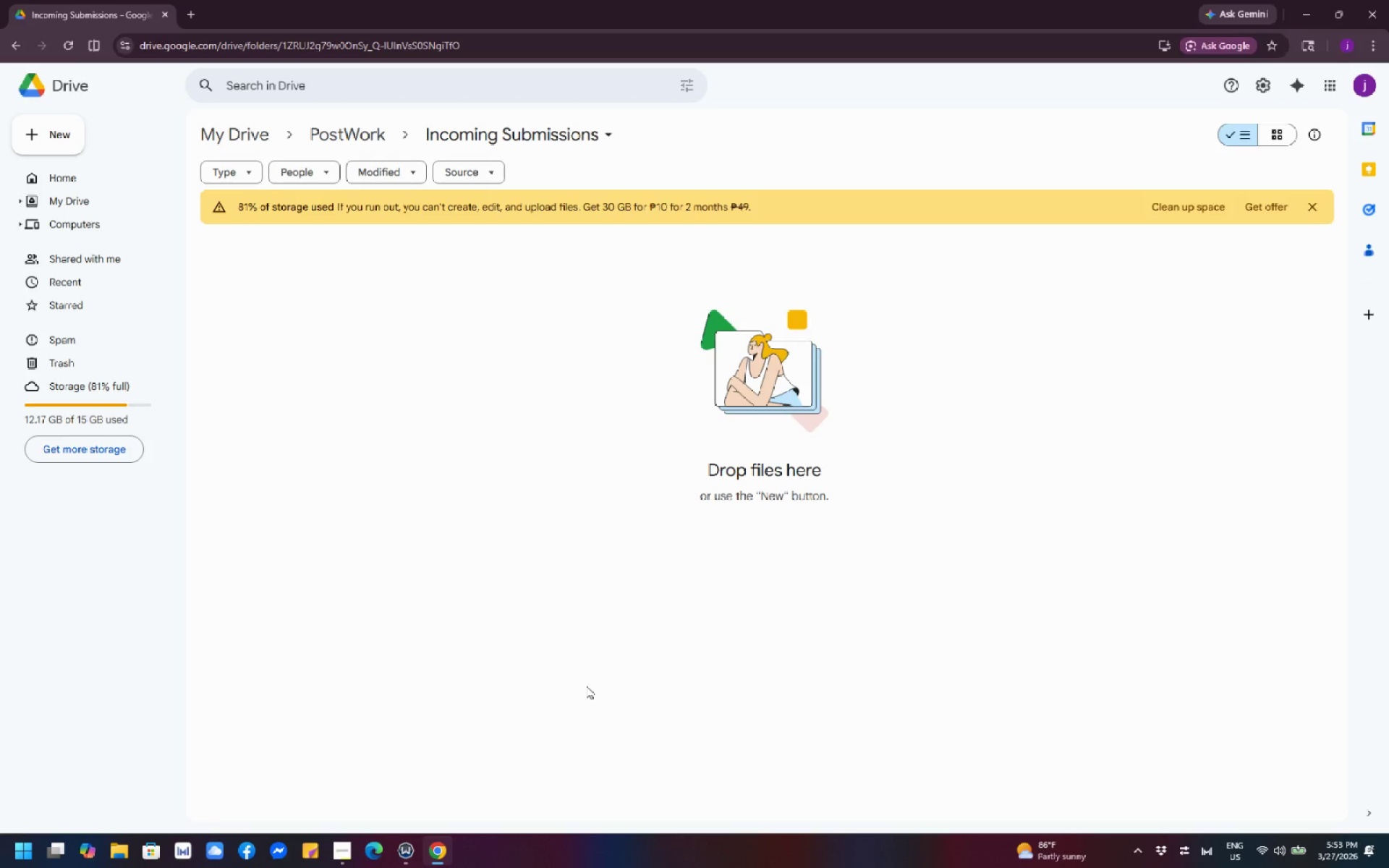 
left_click([508, 484])
 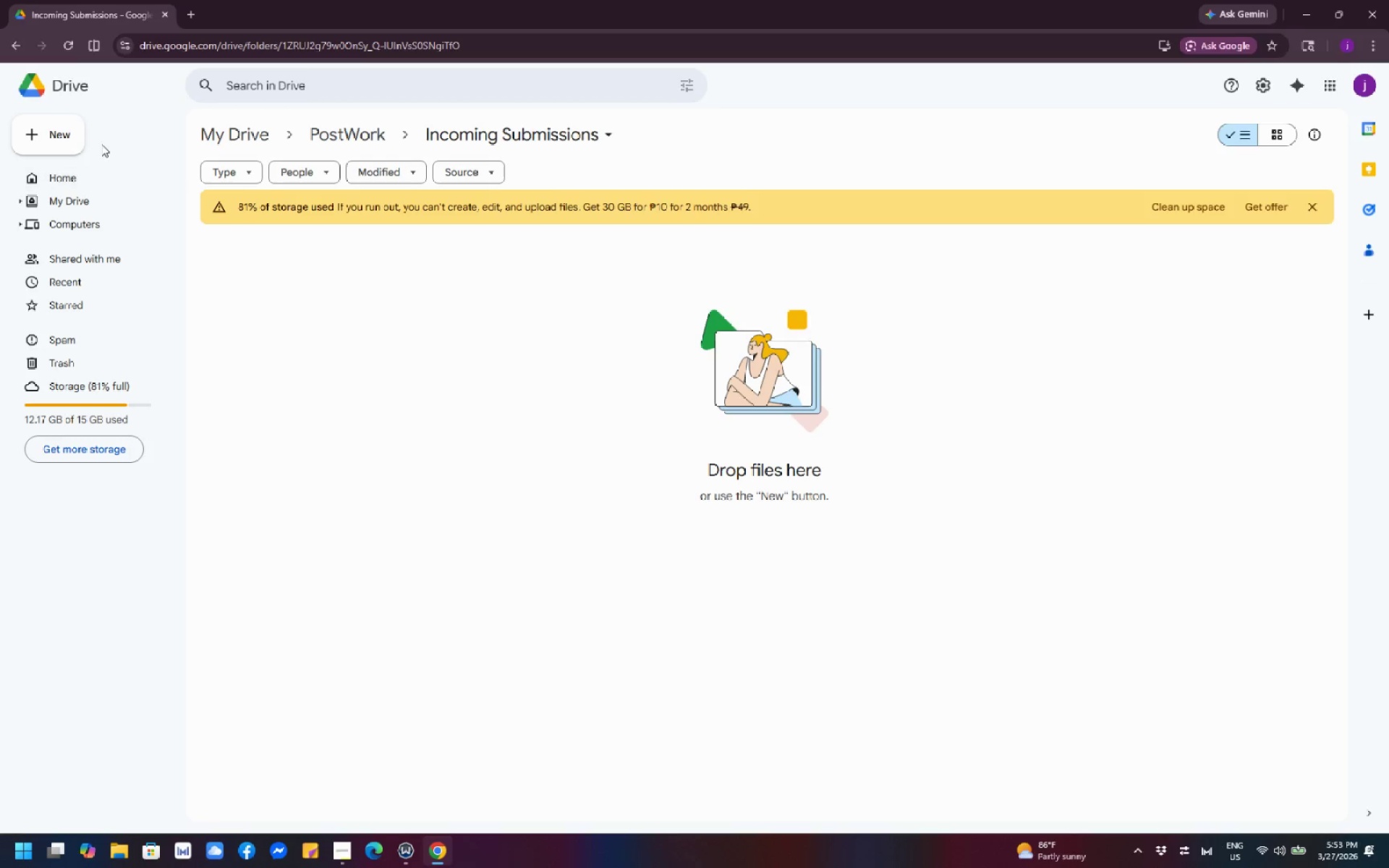 
left_click([61, 137])
 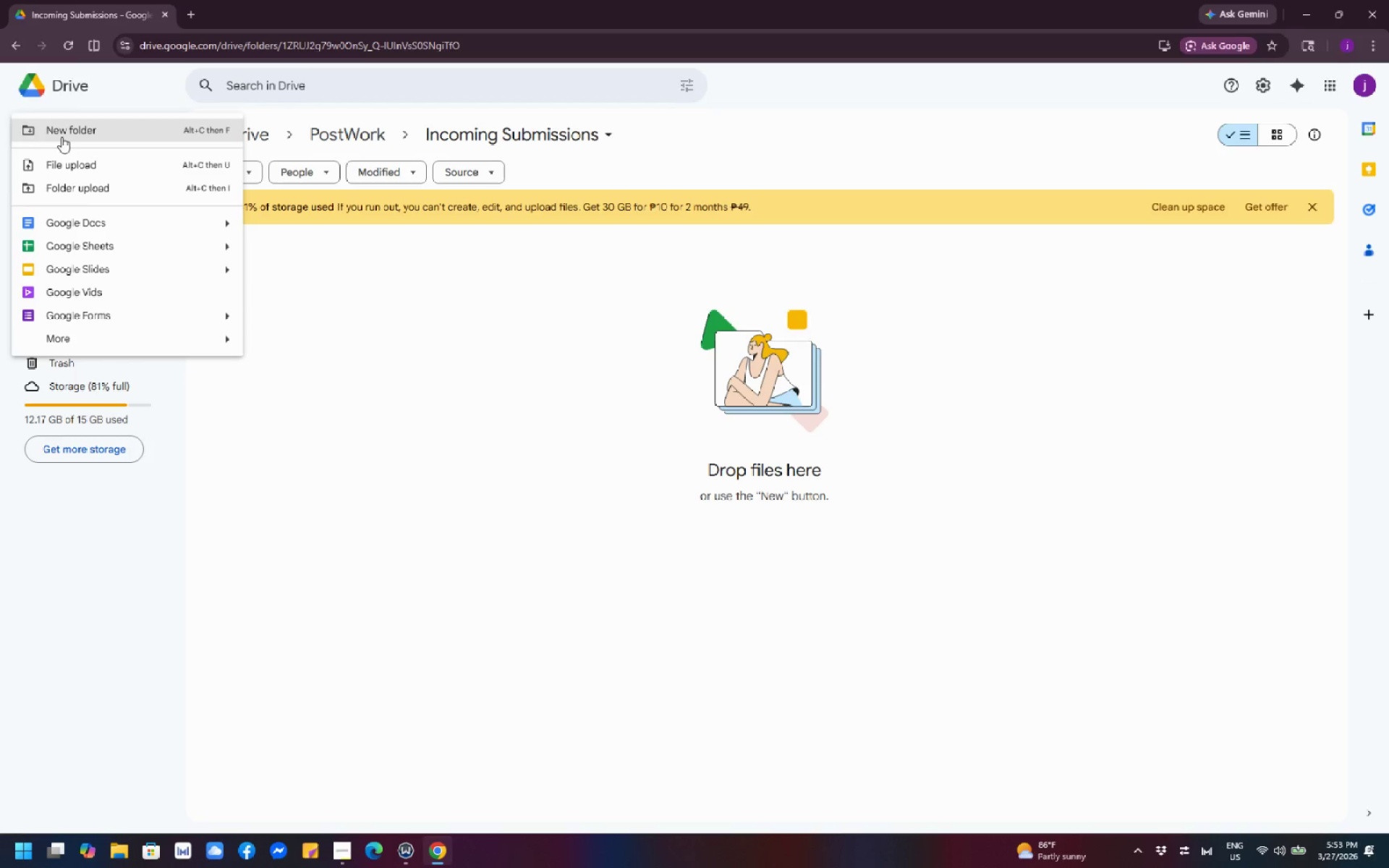 
left_click([100, 163])
 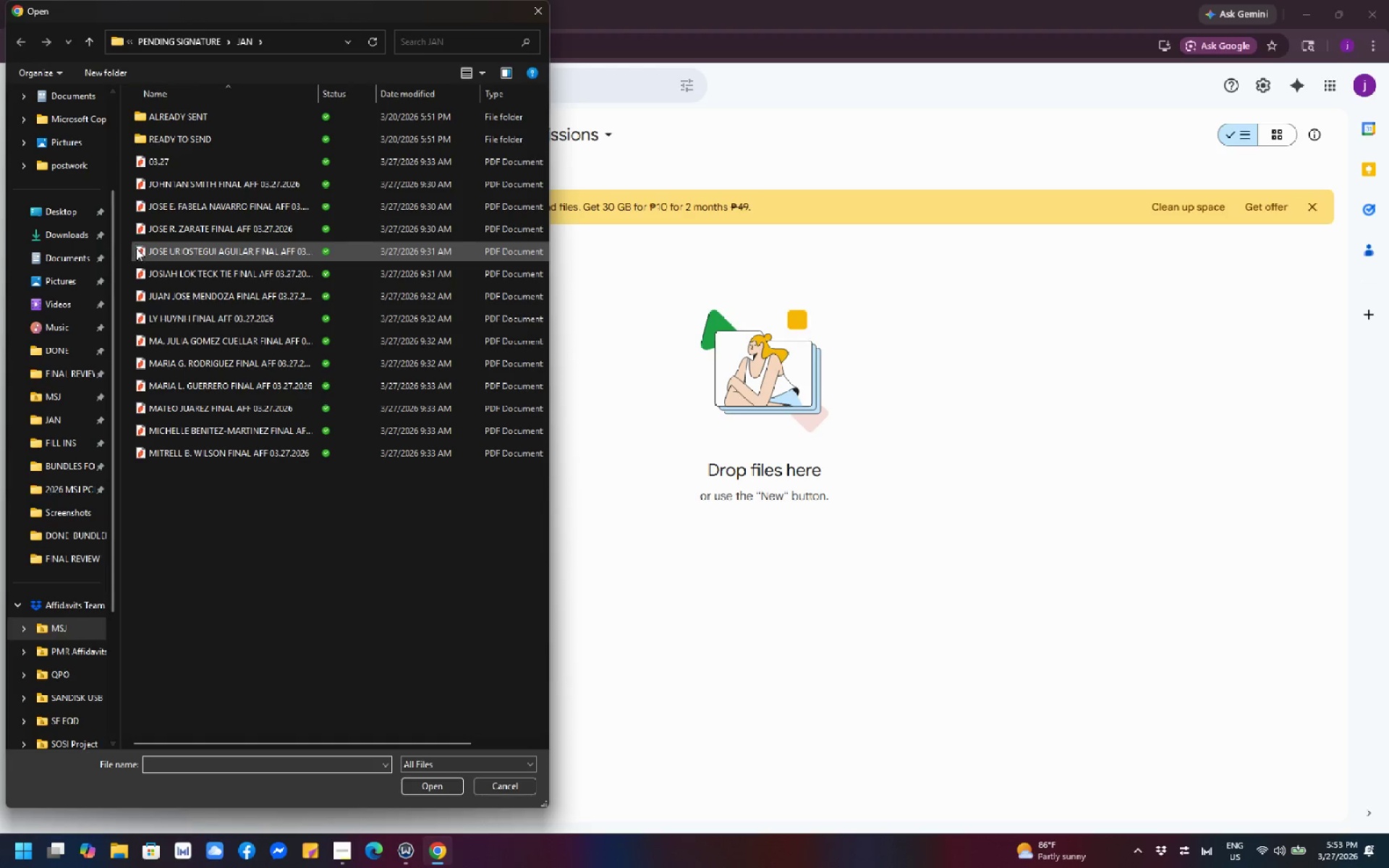 
wait(5.5)
 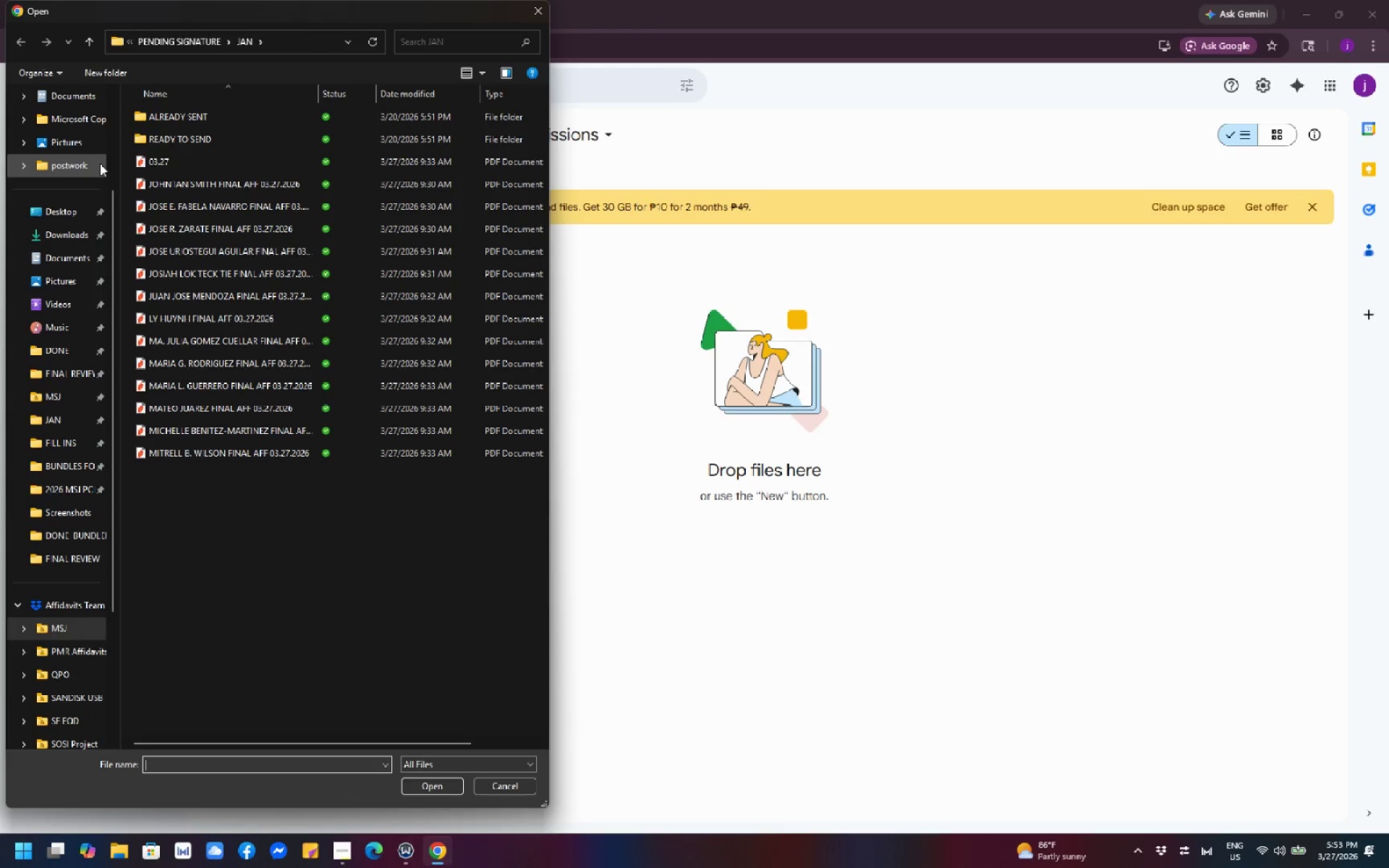 
left_click([61, 284])